 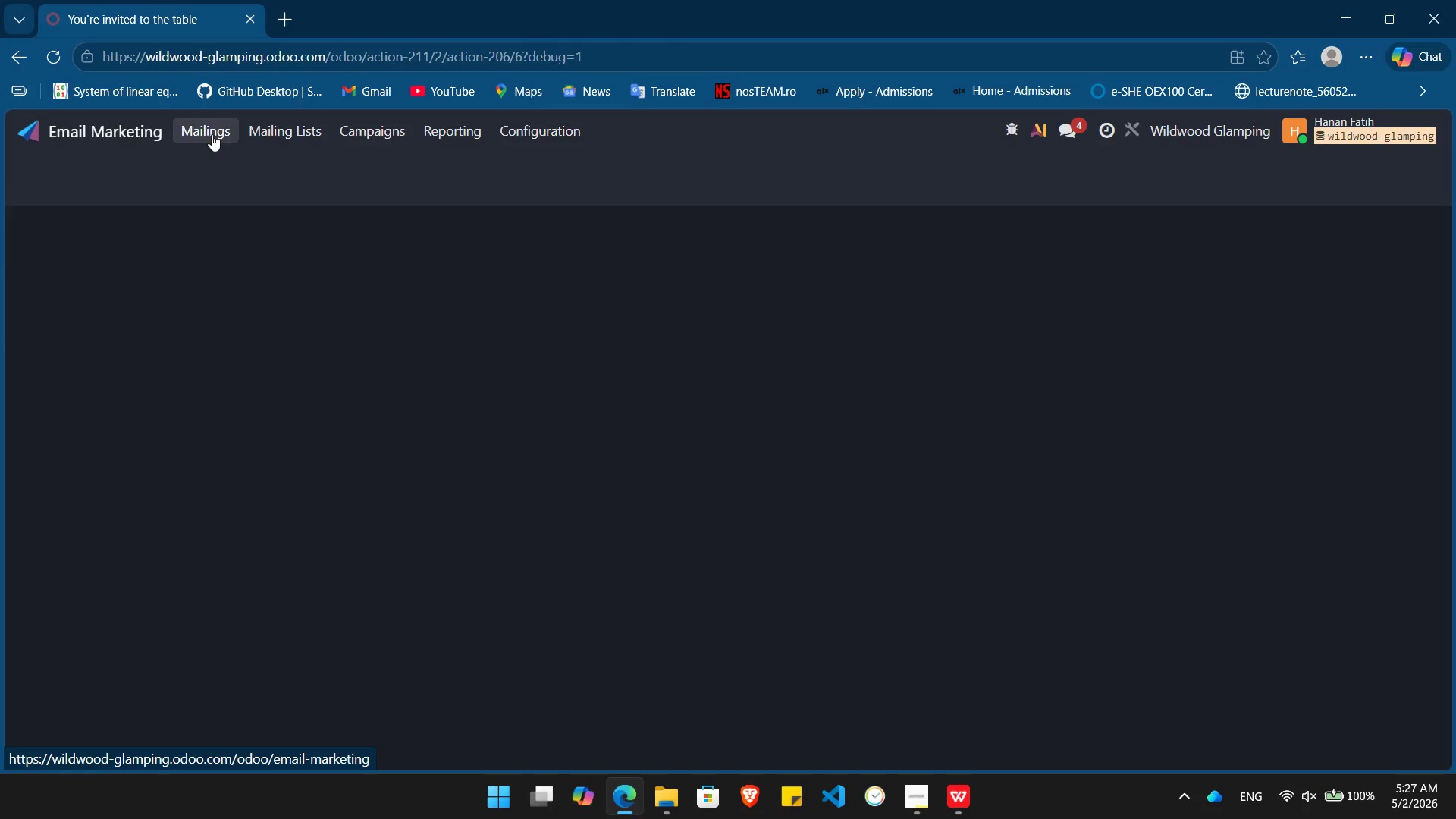 
mouse_move([341, 331])
 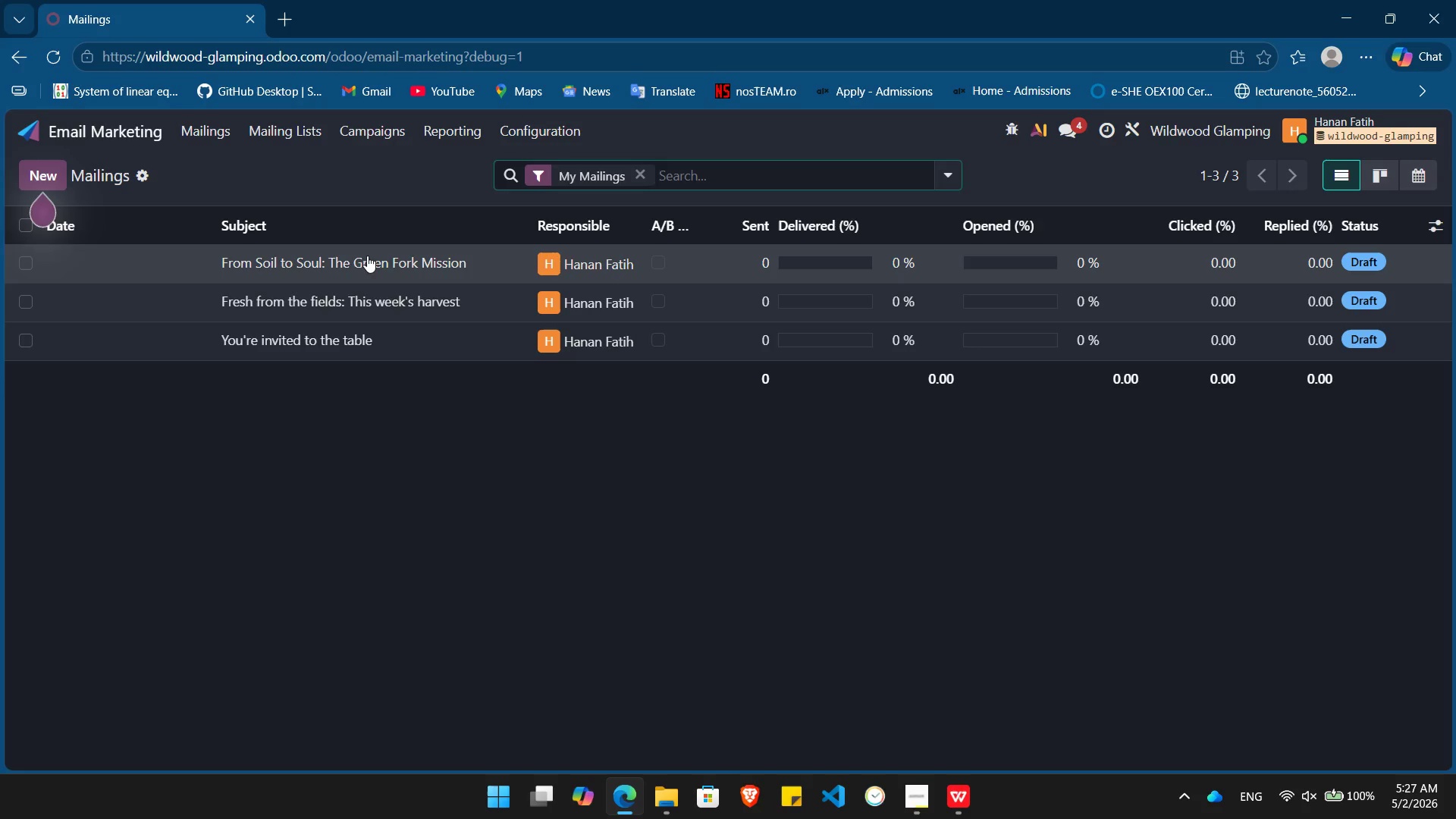 
left_click([367, 256])
 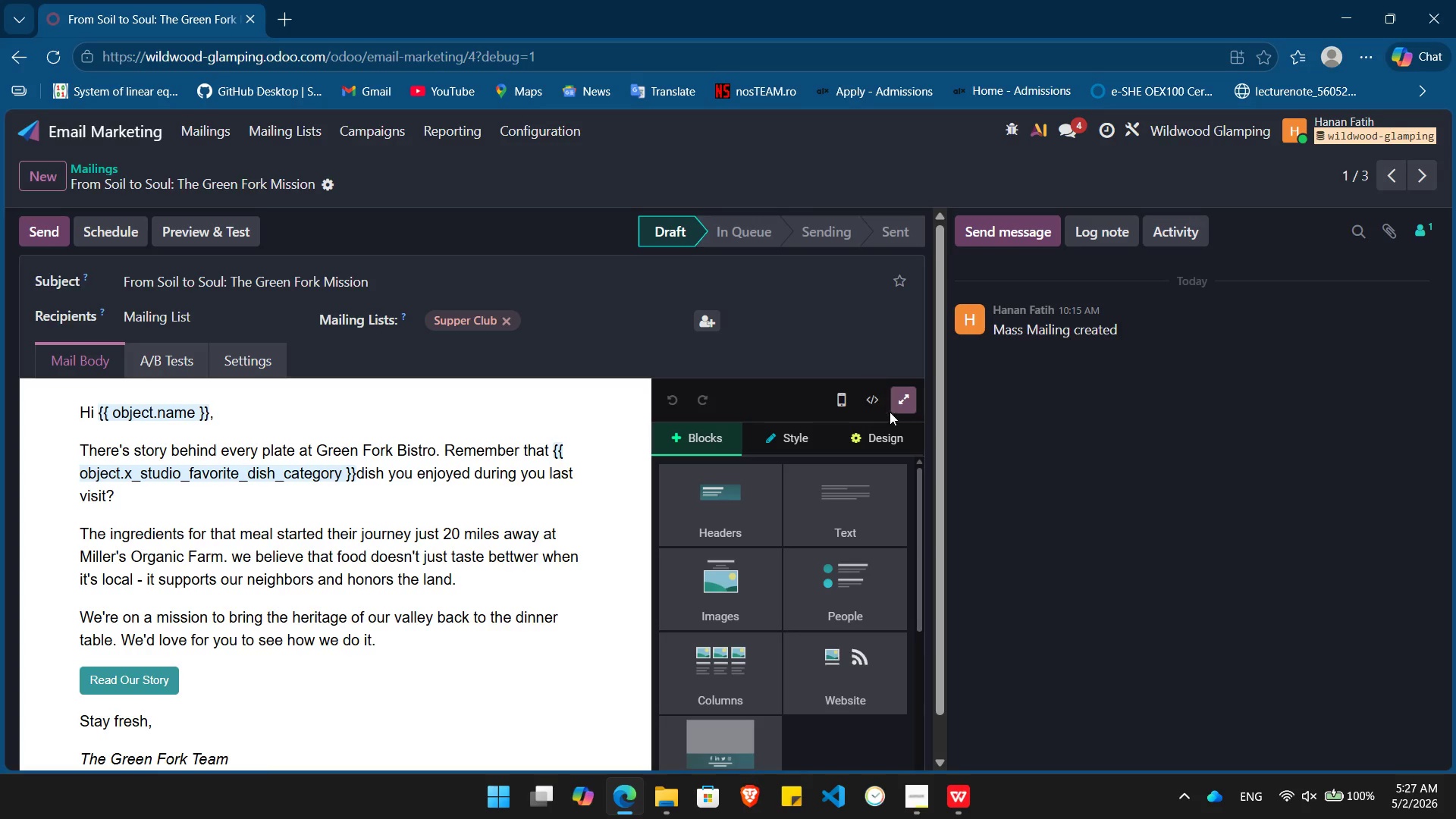 
left_click([903, 406])
 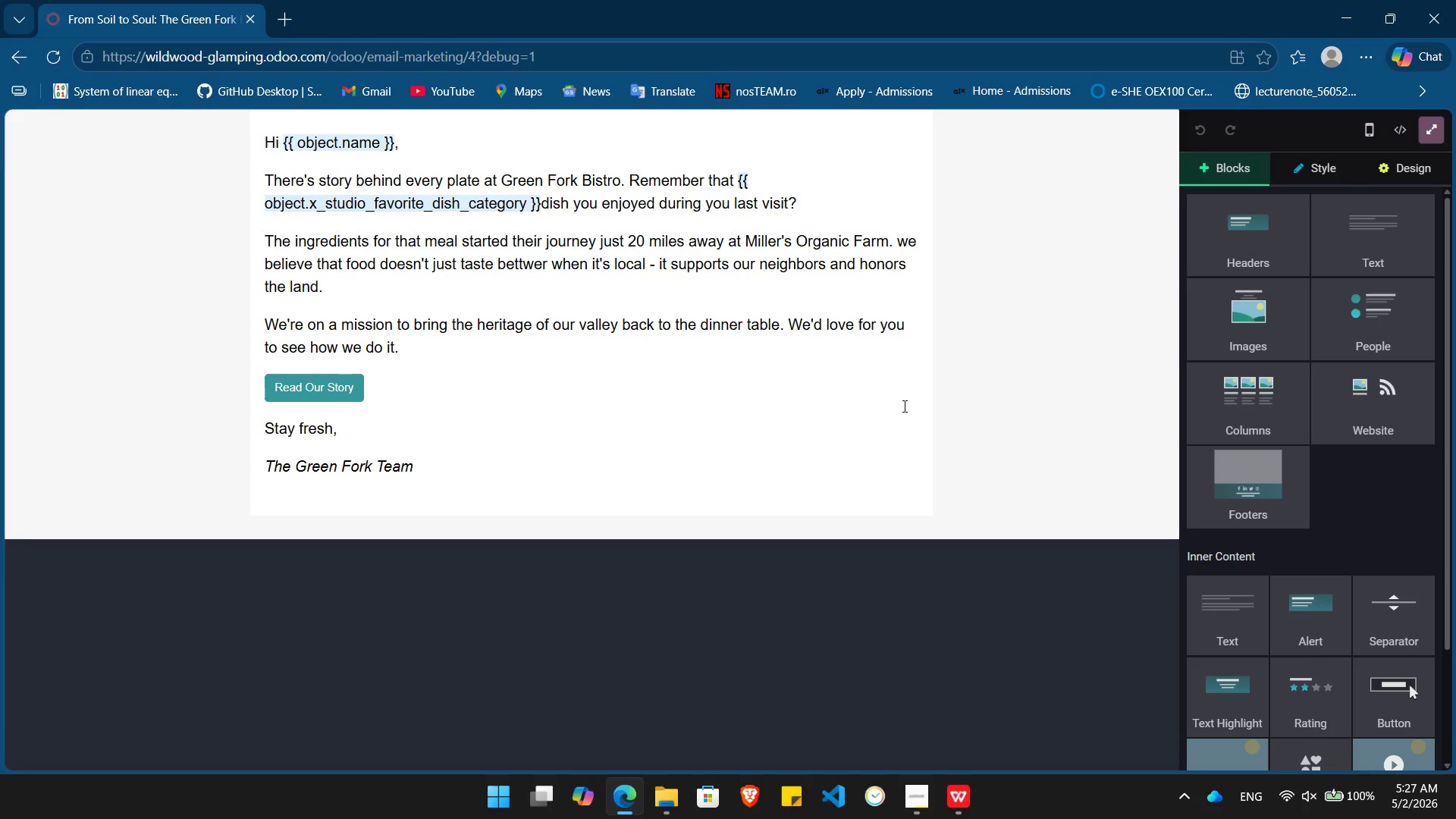 
wait(30.56)
 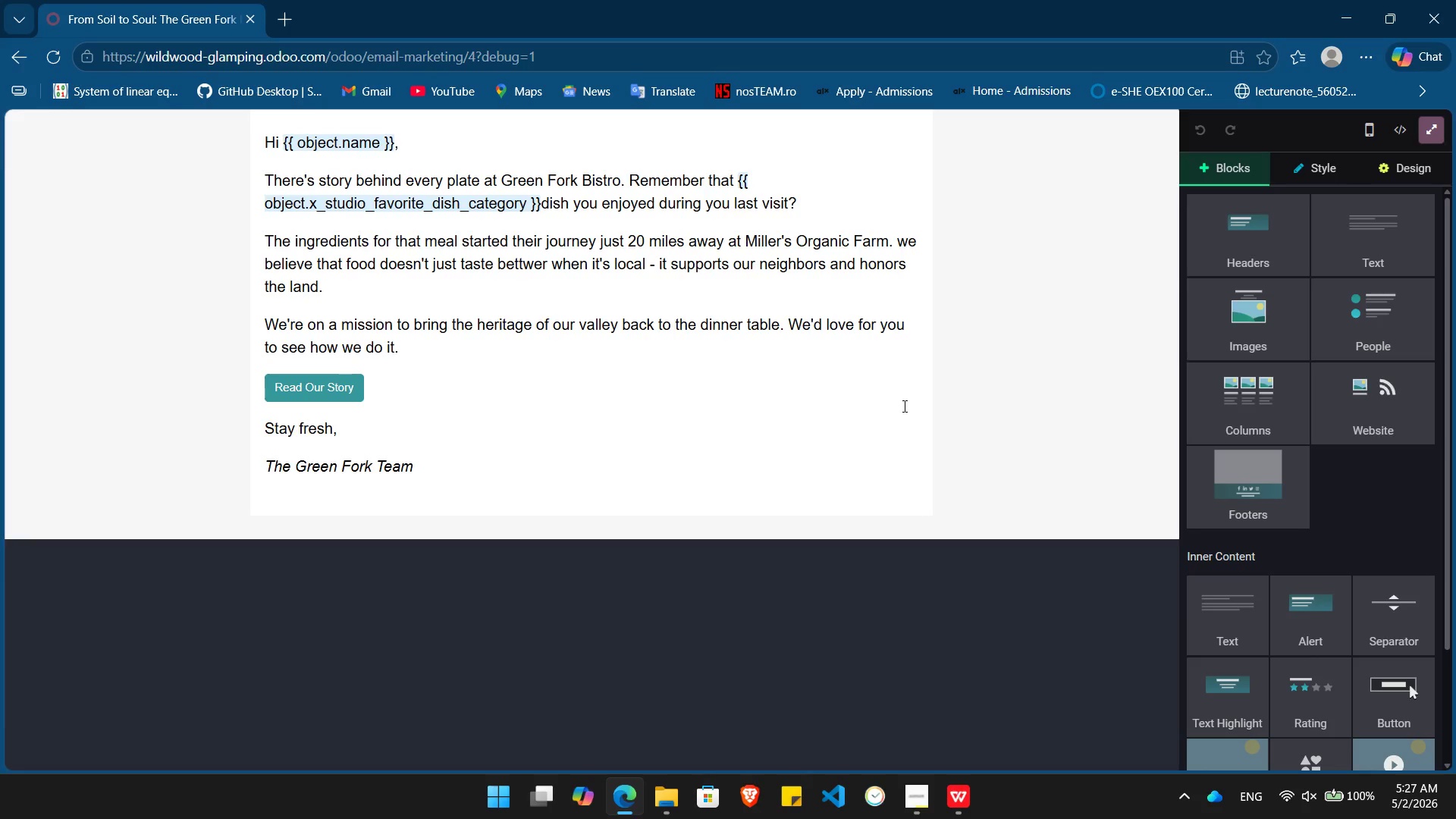 
left_click_drag(start_coordinate=[1265, 327], to_coordinate=[605, 97])
 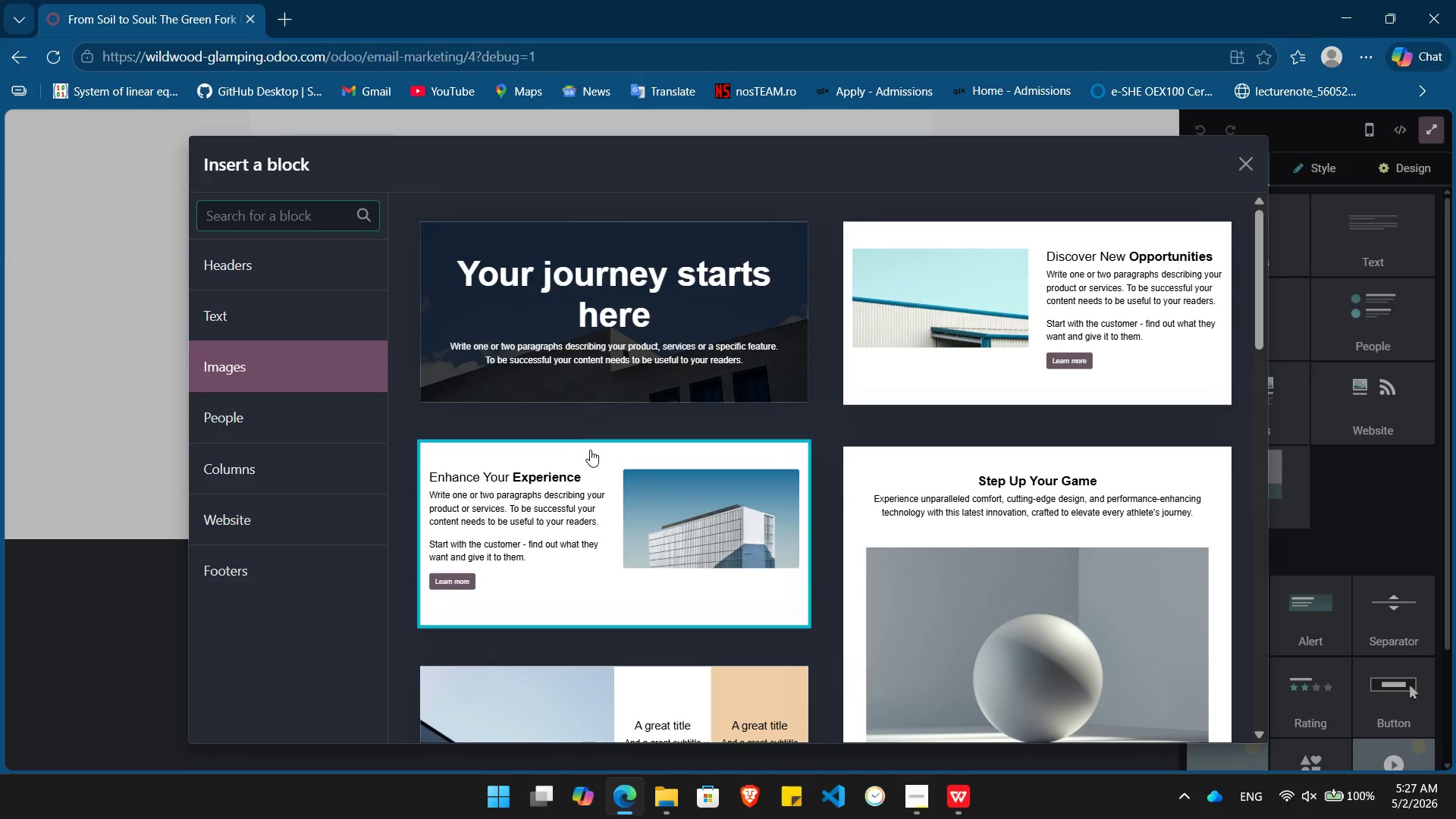 
scroll: coordinate [592, 450], scroll_direction: down, amount: 7.0
 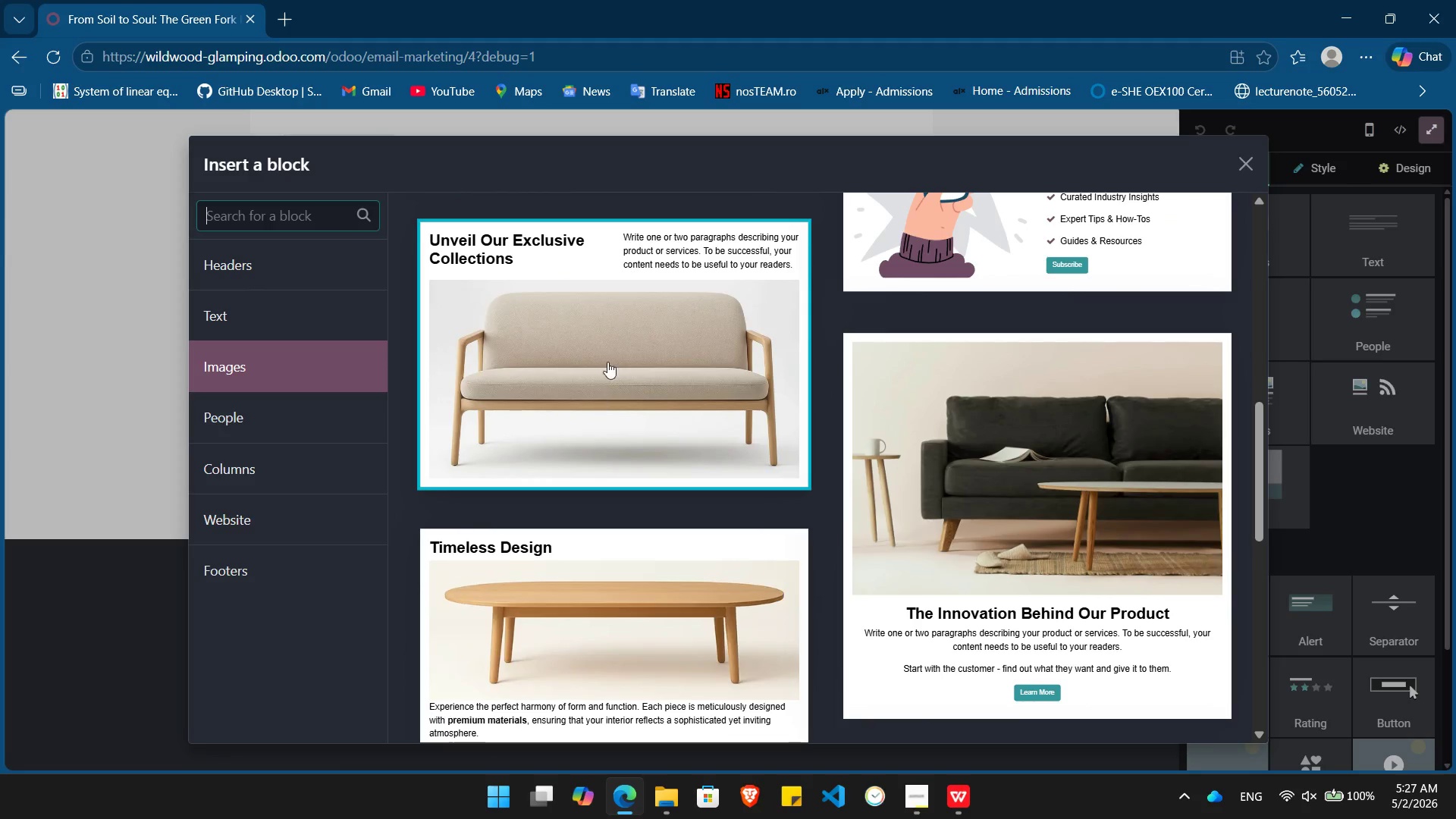 
left_click([607, 359])
 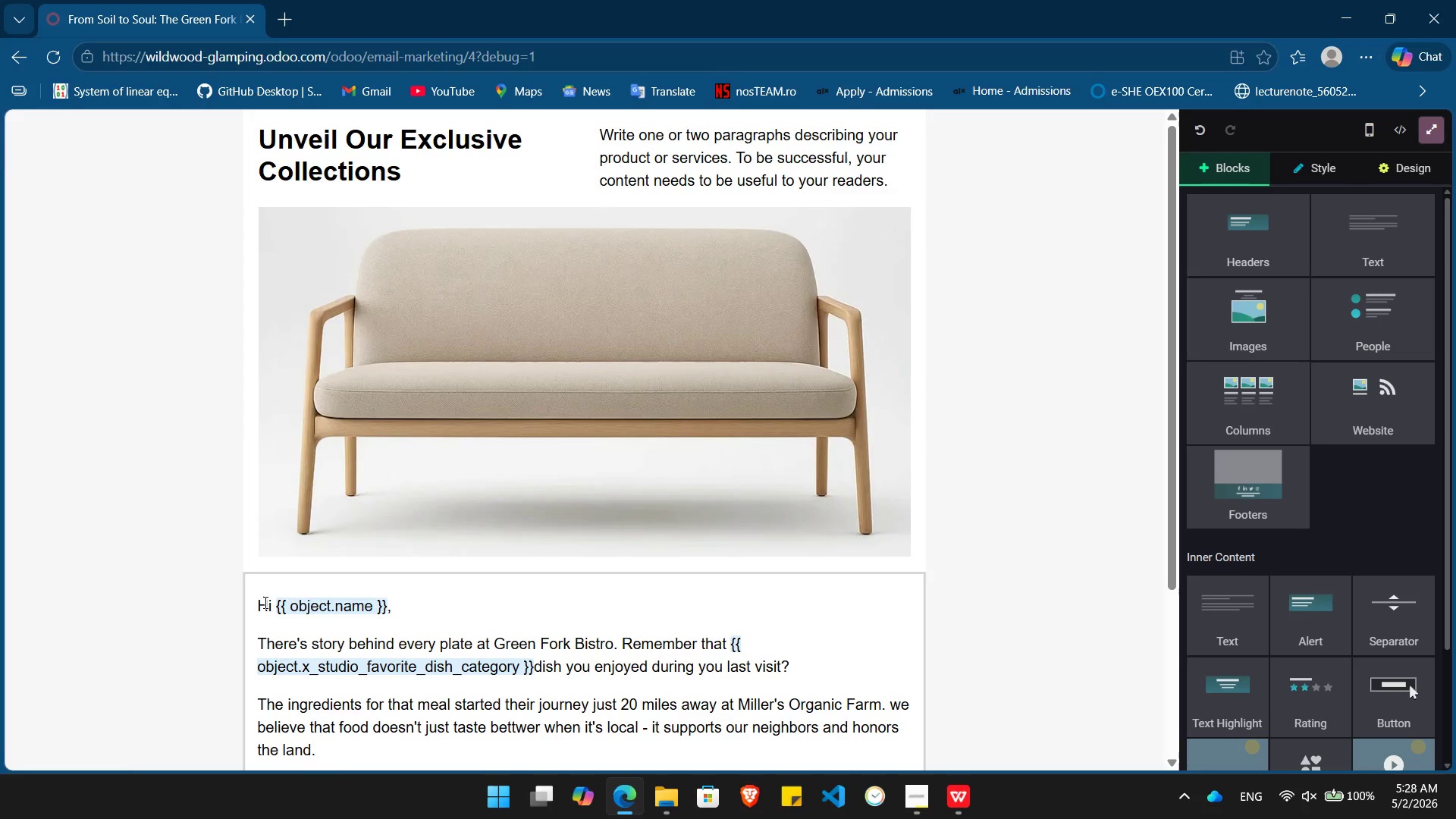 
left_click([256, 604])
 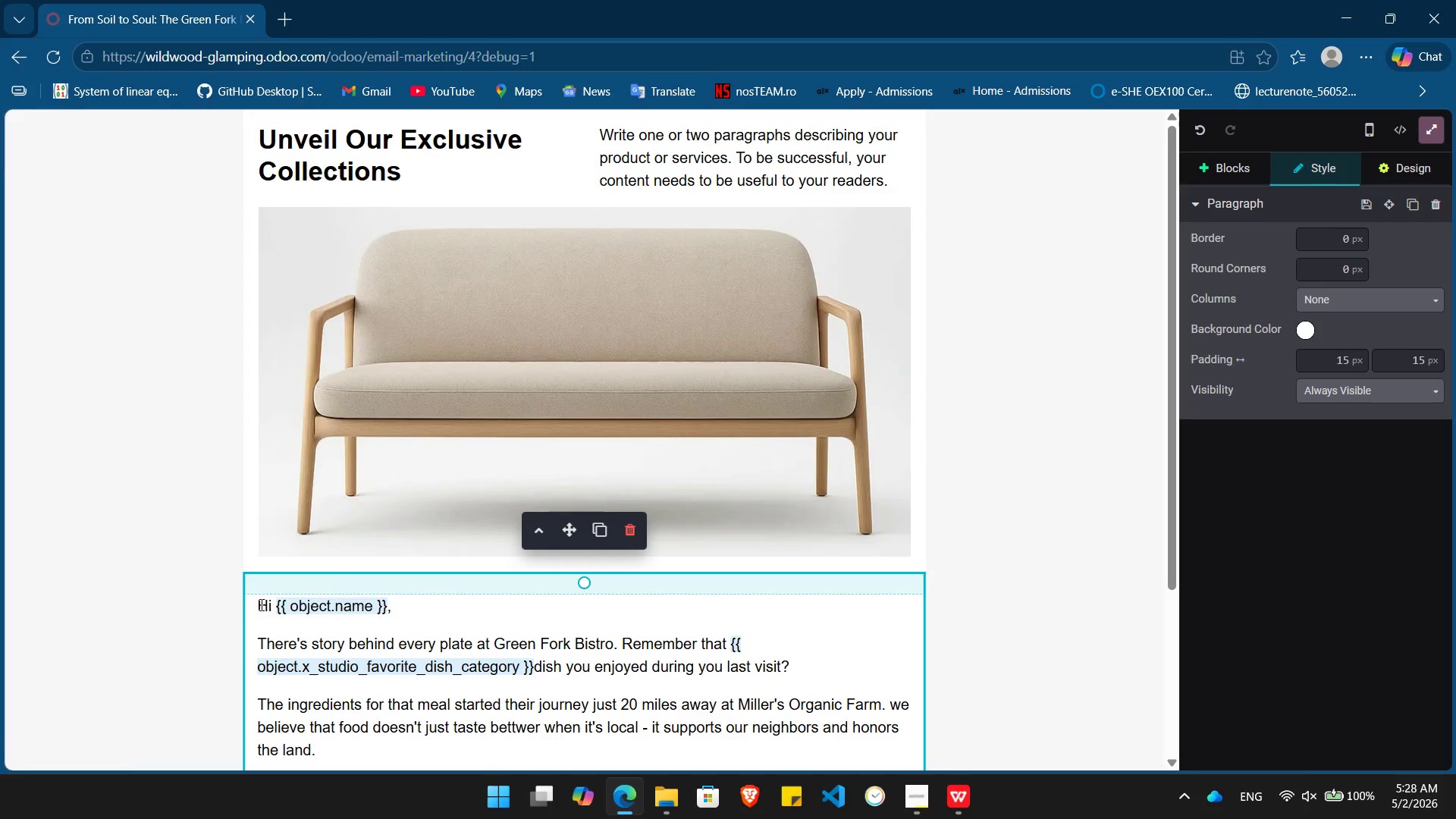 
left_click([260, 604])
 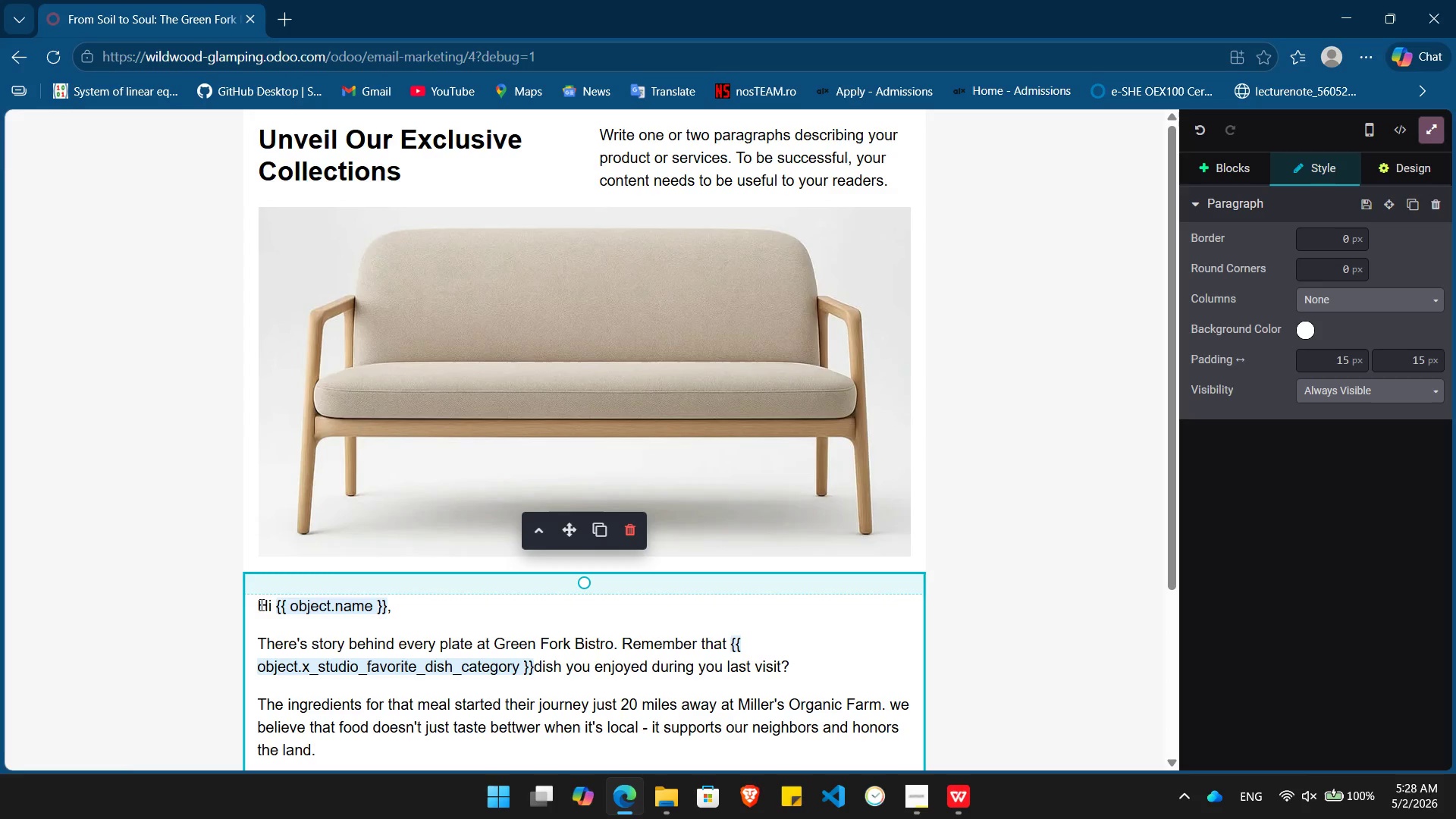 
key(Enter)
 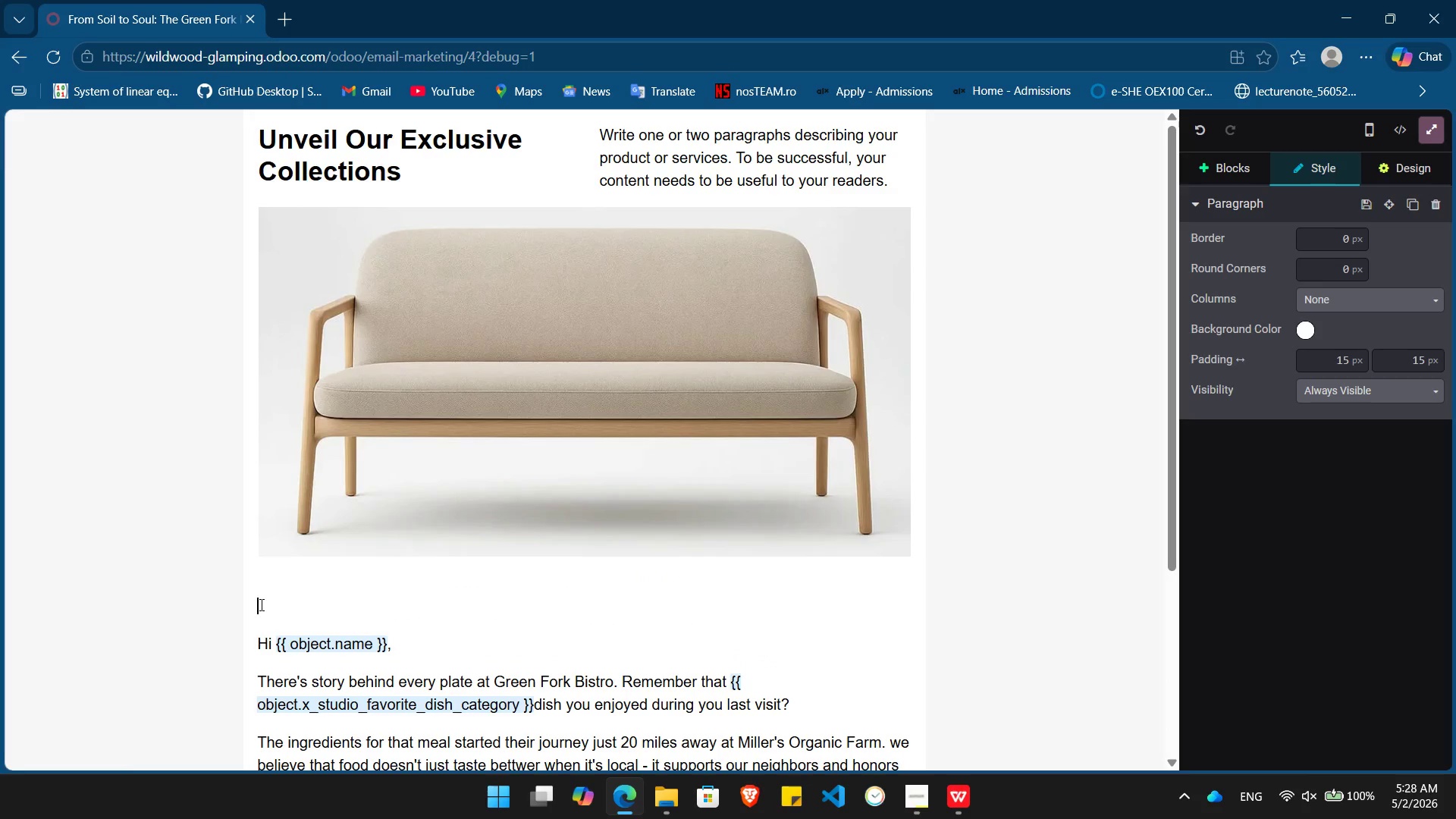 
key(ArrowUp)
 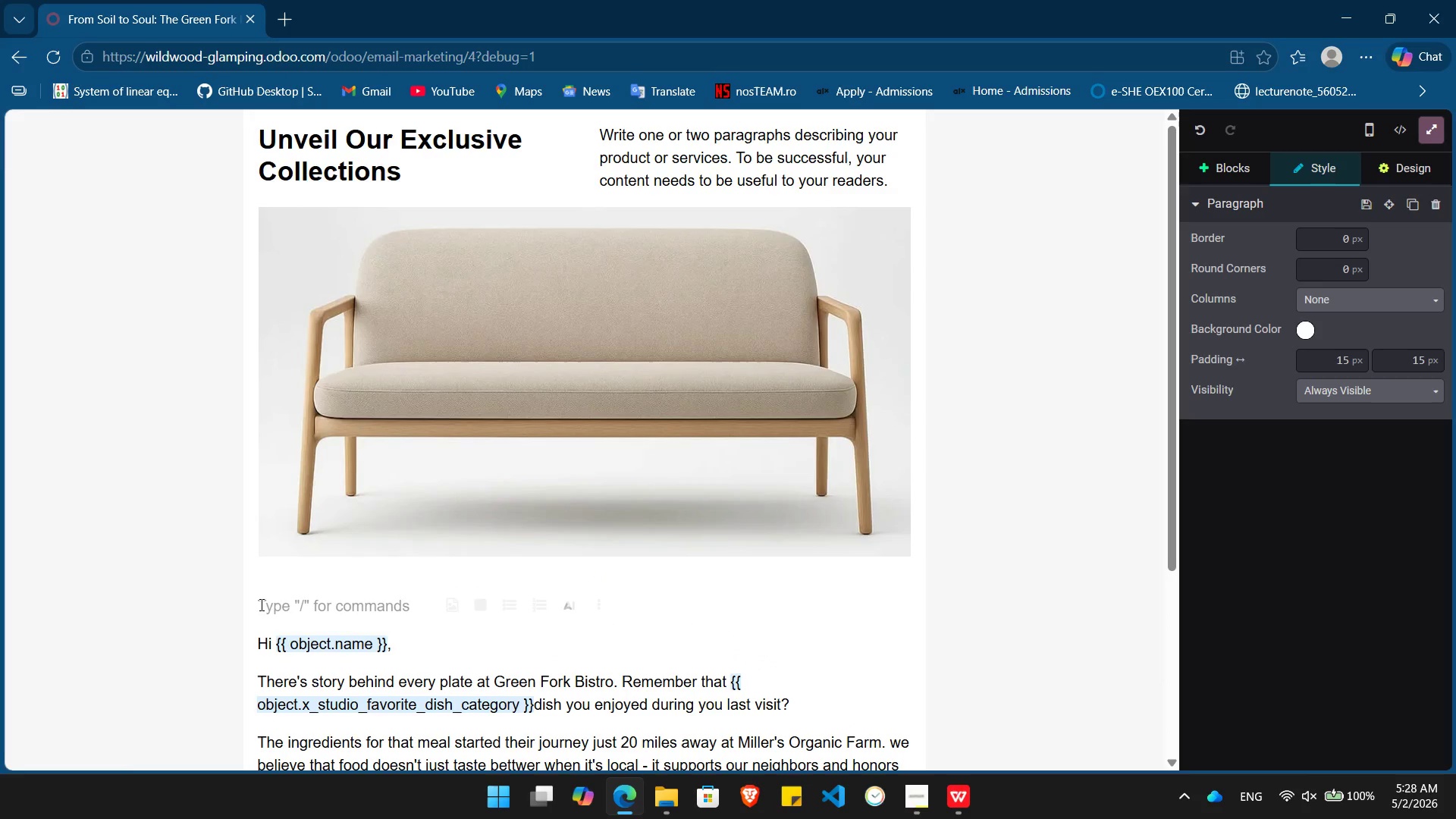 
key(Slash)
 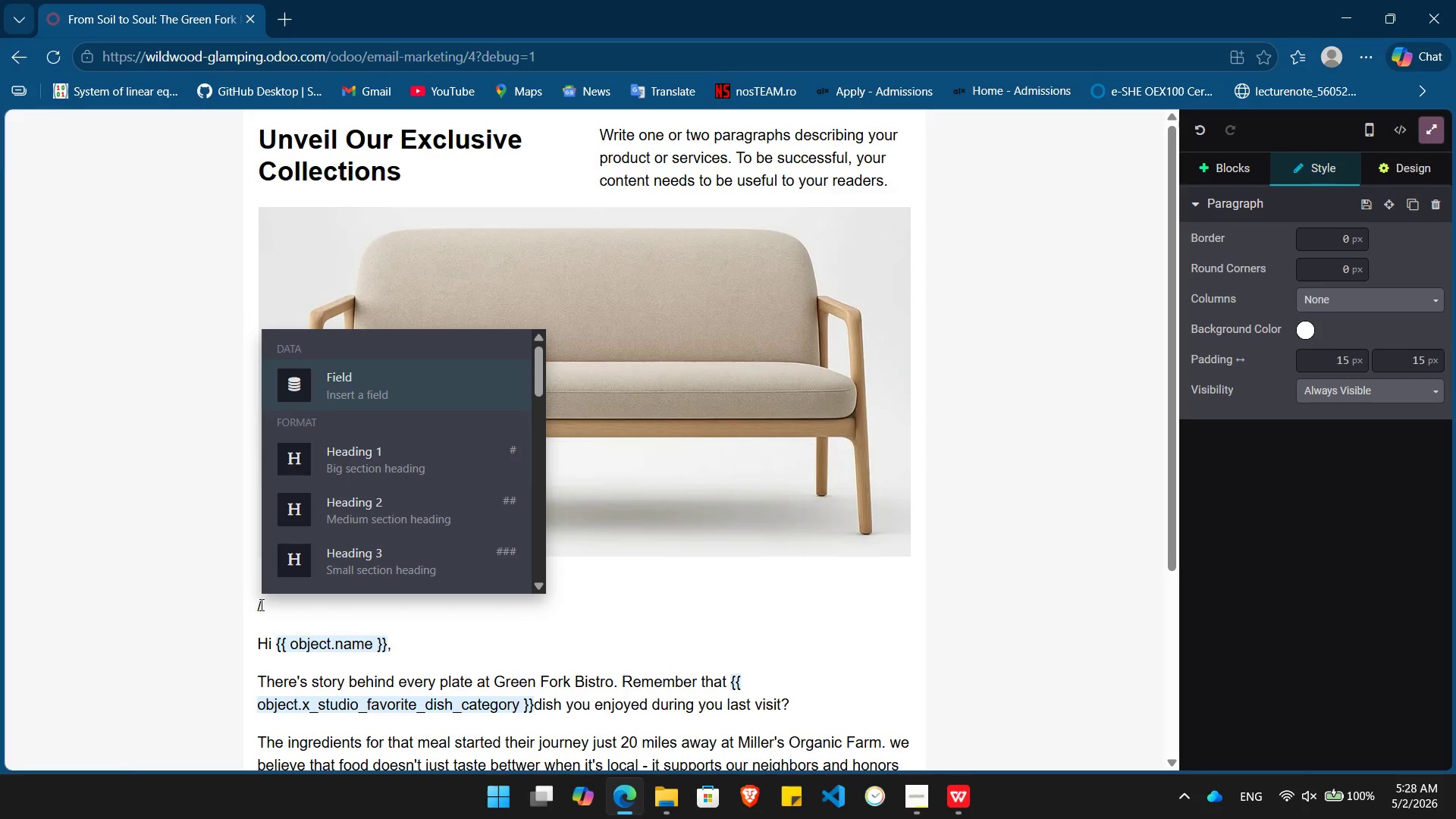 
key(ArrowDown)
 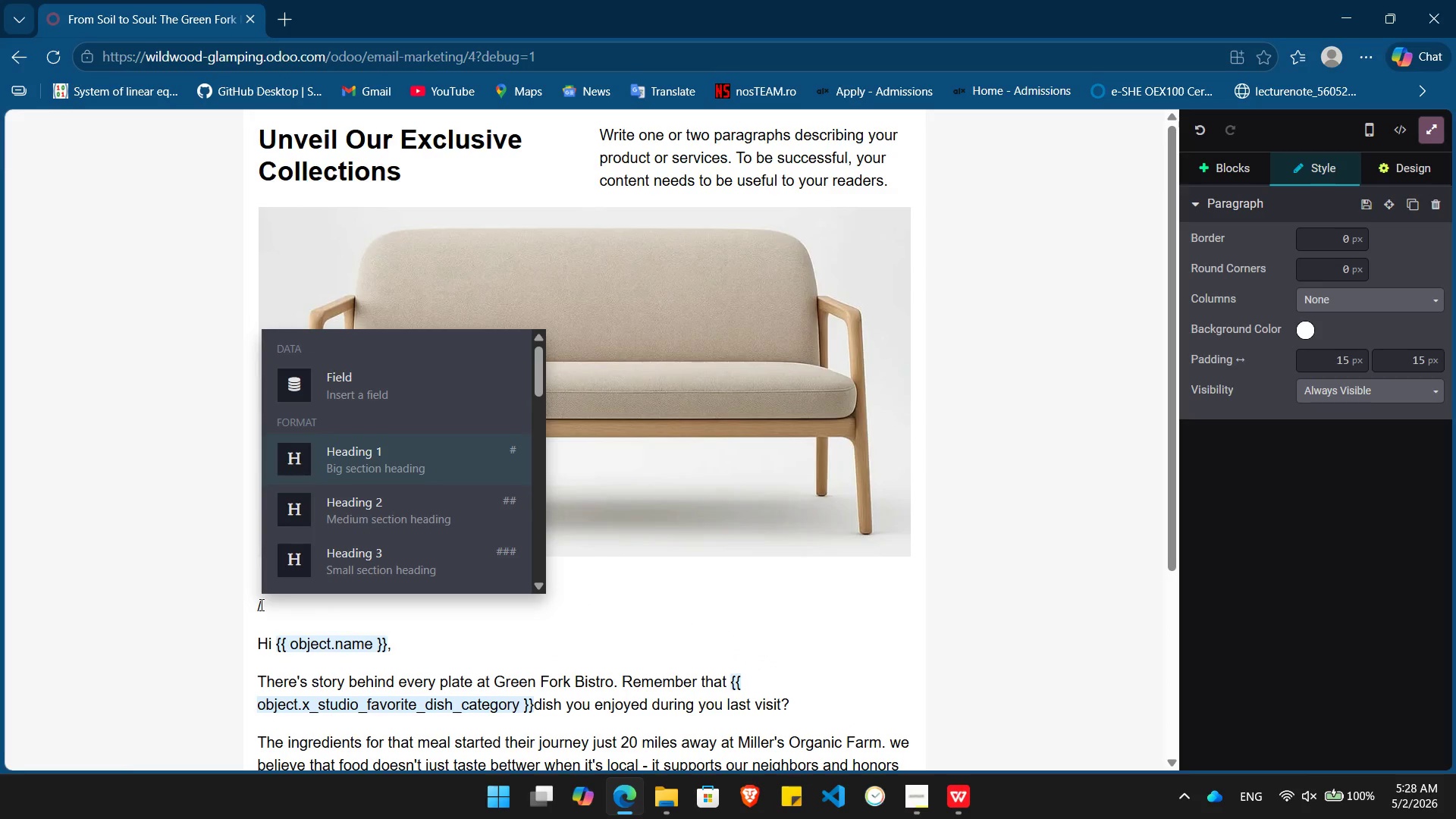 
key(Enter)
 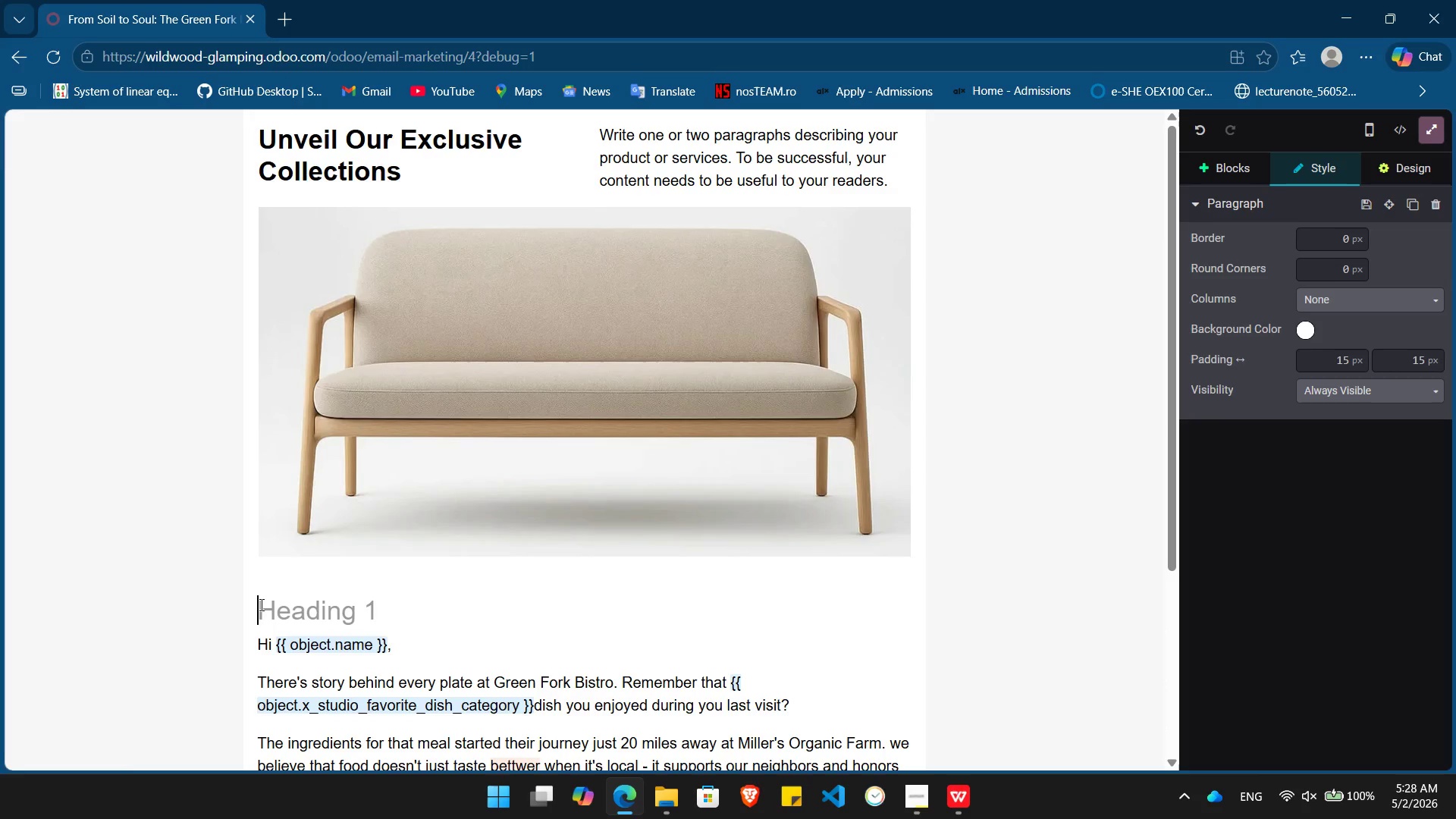 
wait(15.05)
 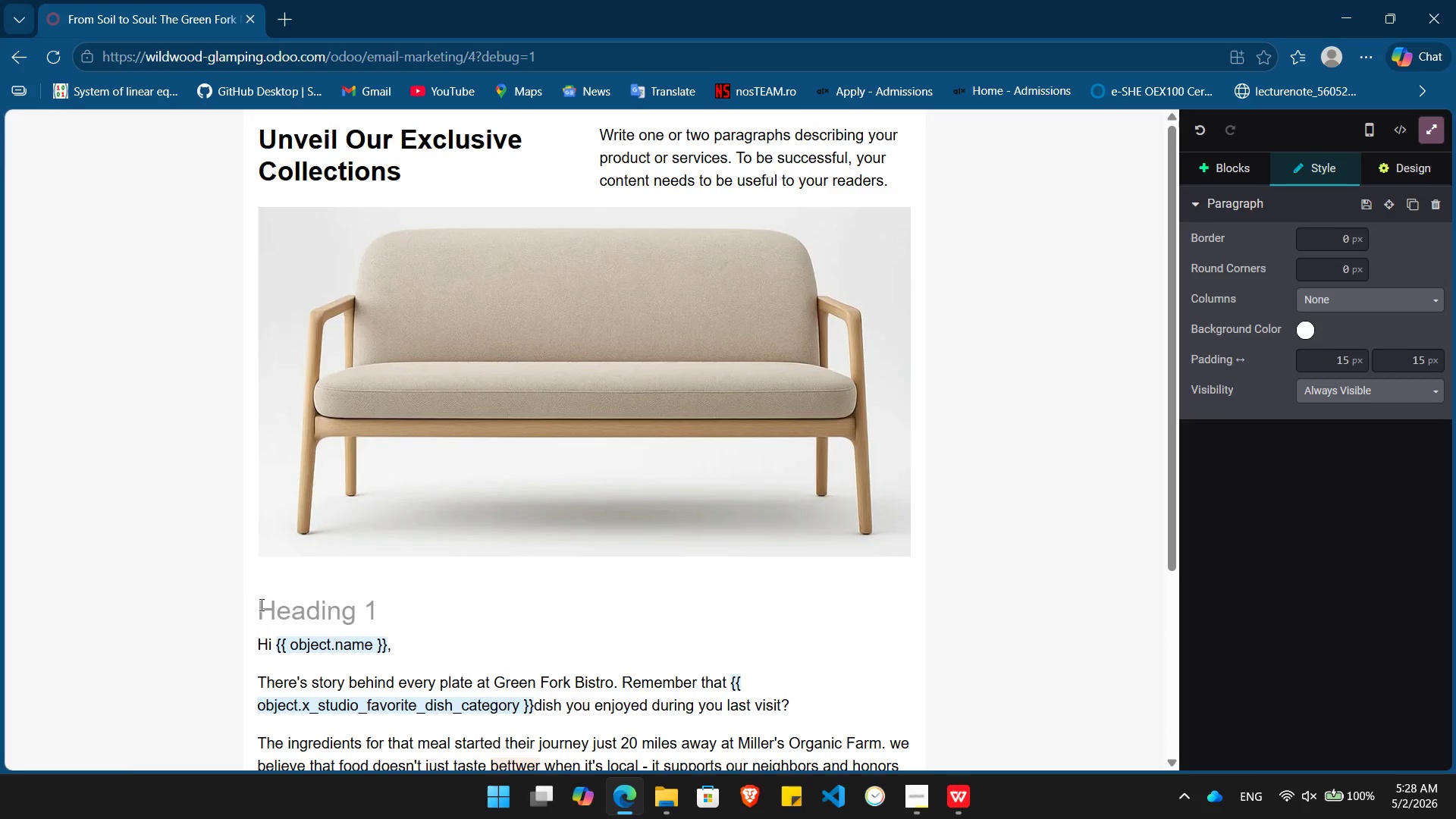 
key(Shift+R)
 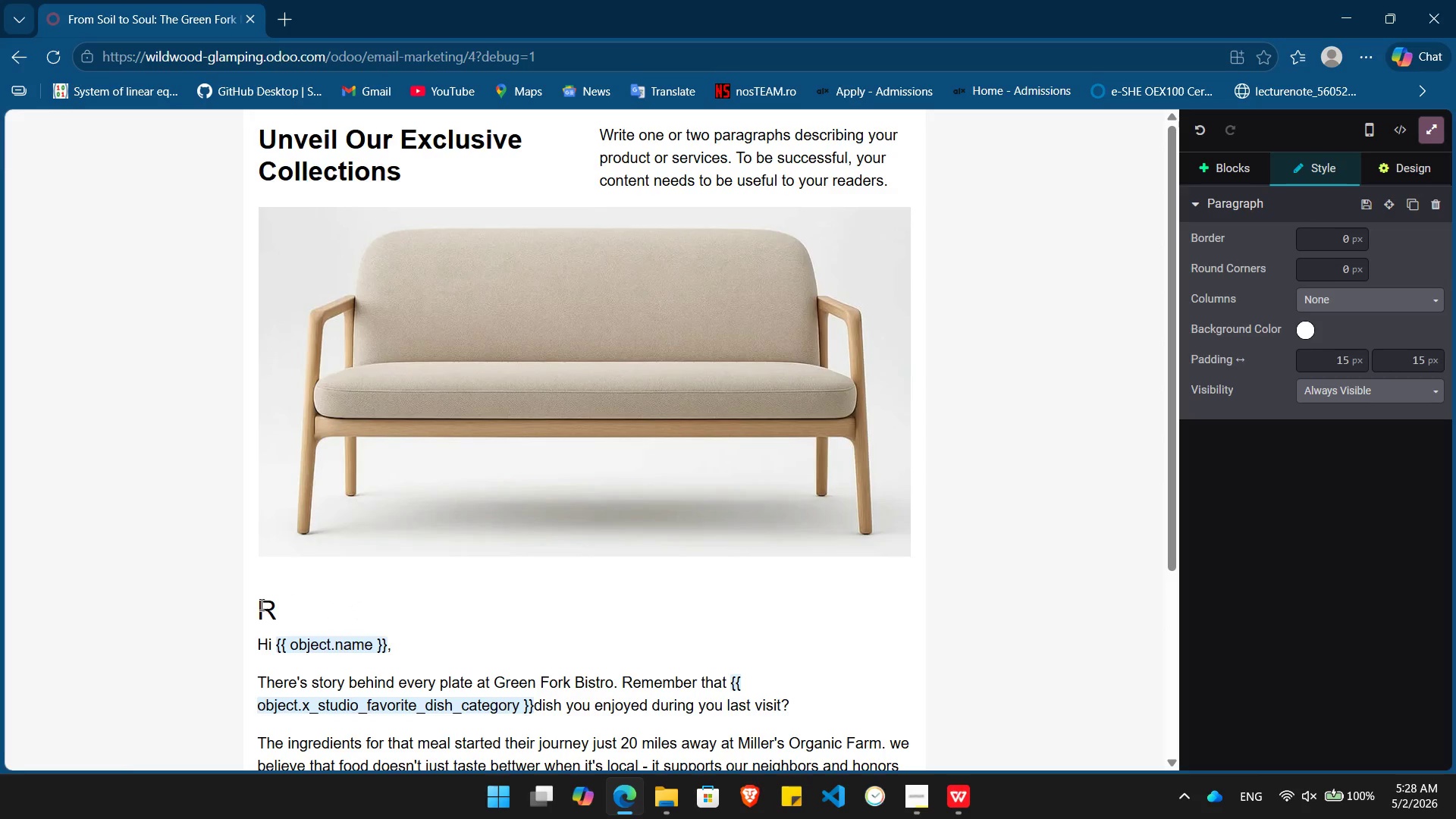 
wait(6.47)
 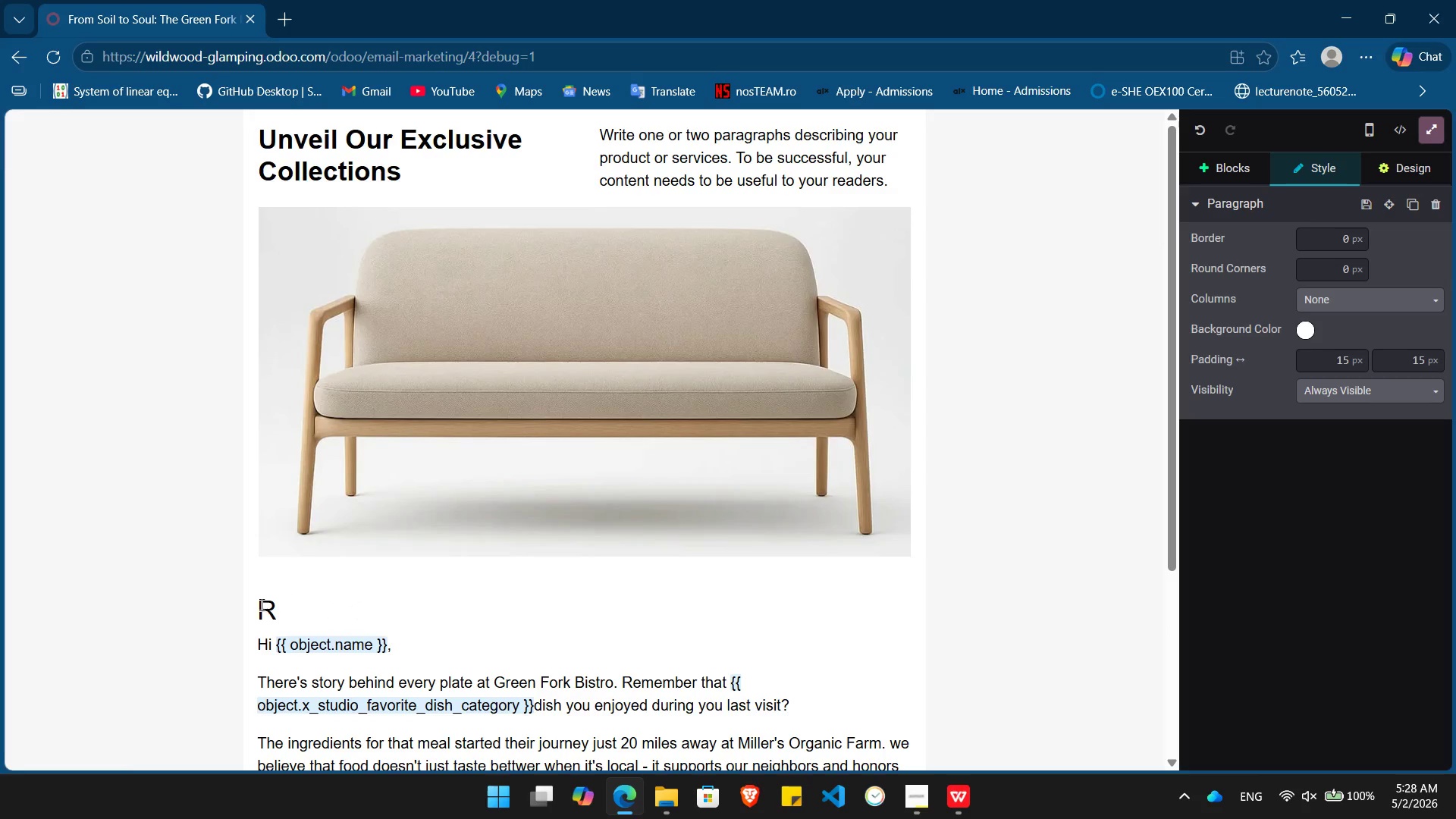 
key(Backspace)
type(The Journey from )
 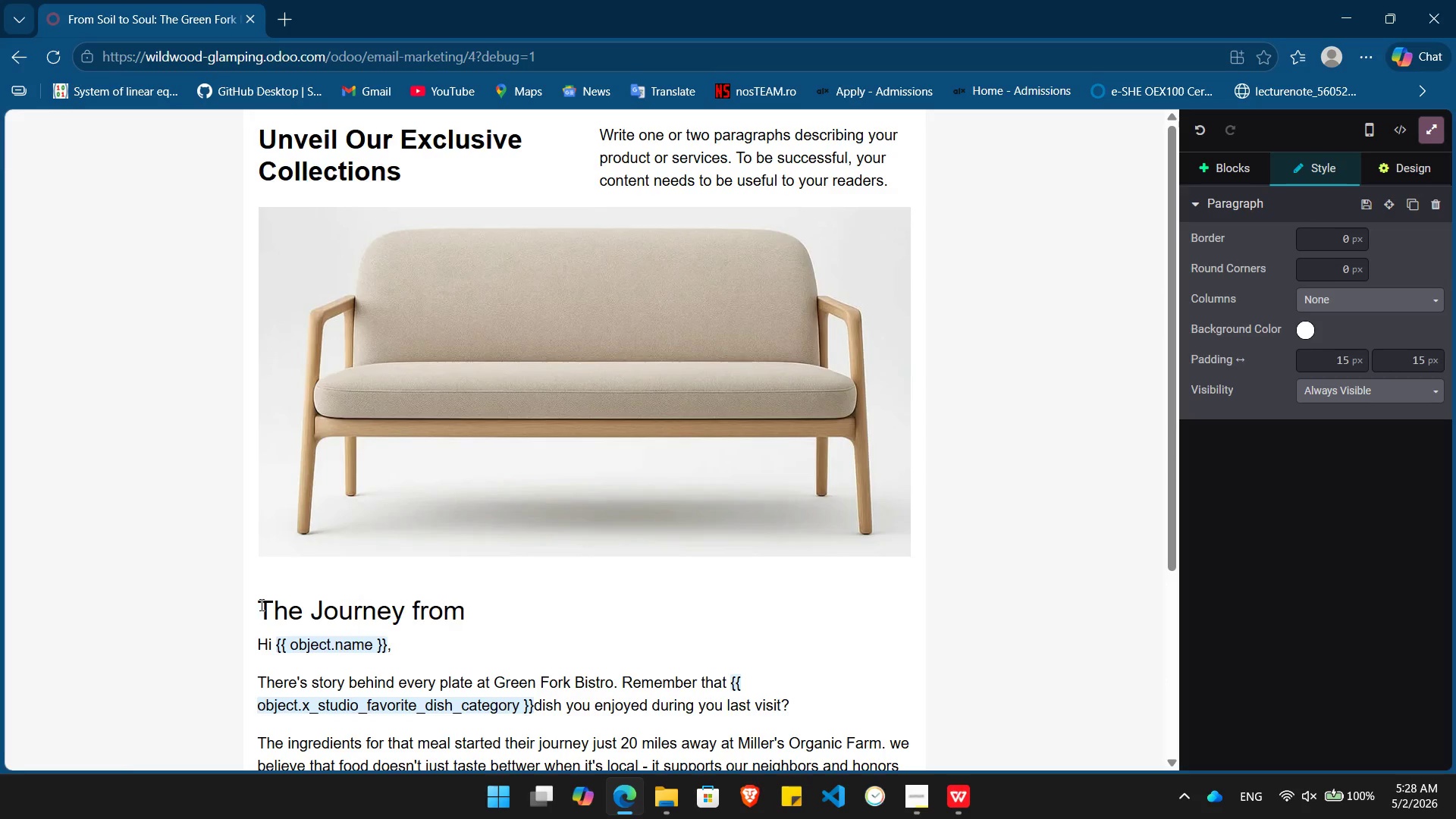 
hold_key(key=ShiftRight, duration=0.41)
 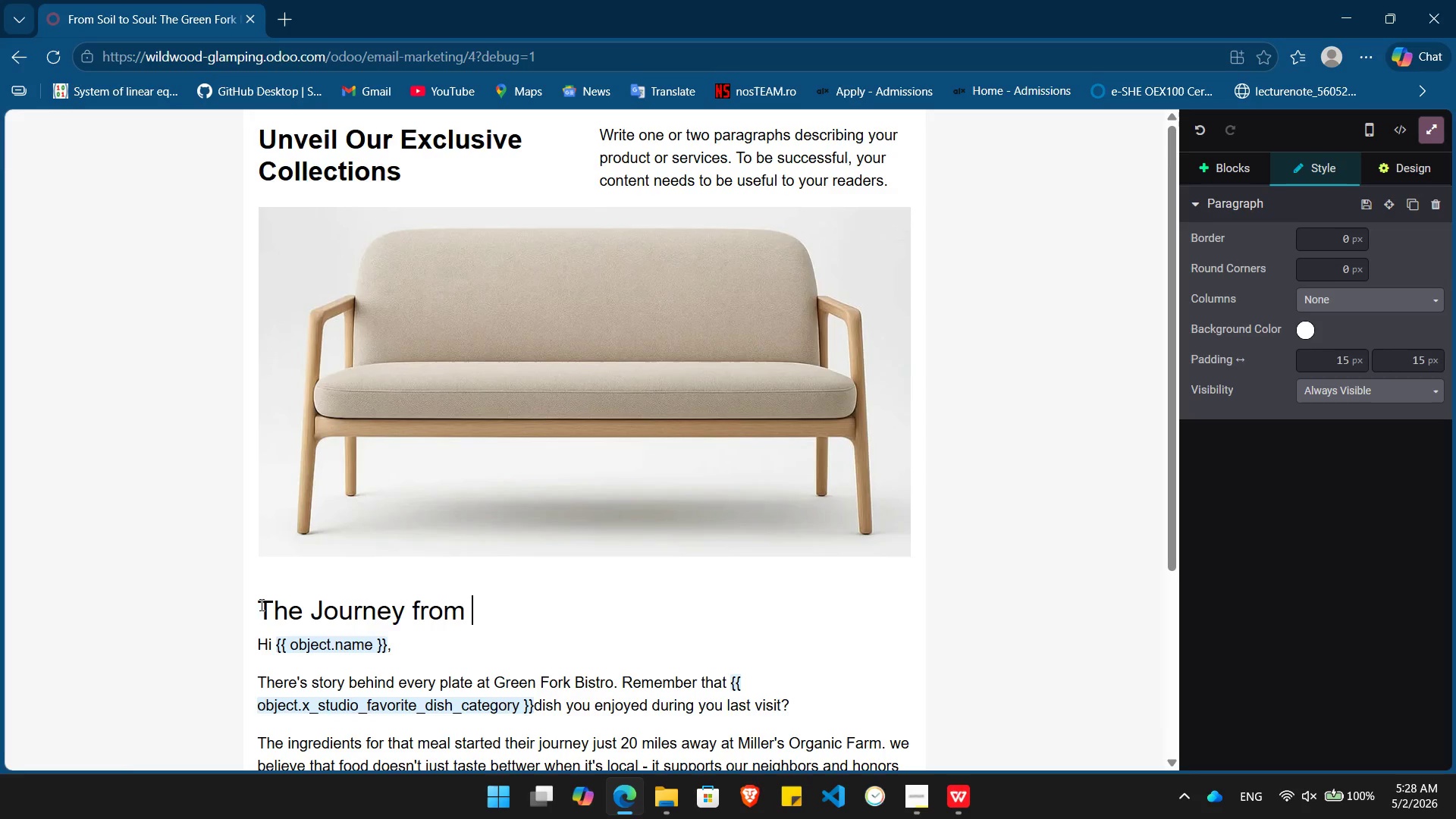 
type(Our Farm to )
key(Tab)
type( )
 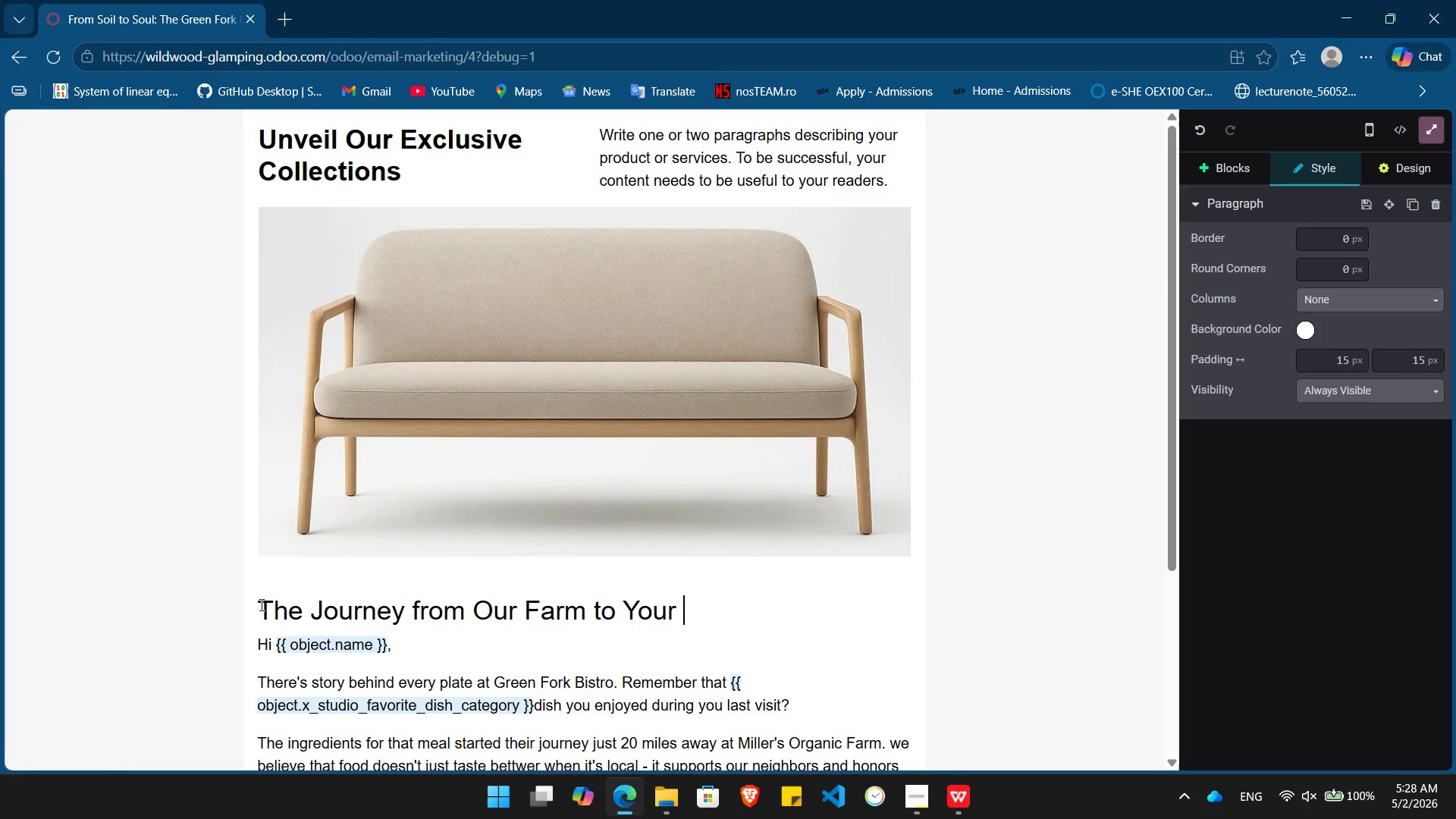 
type(Fork)
 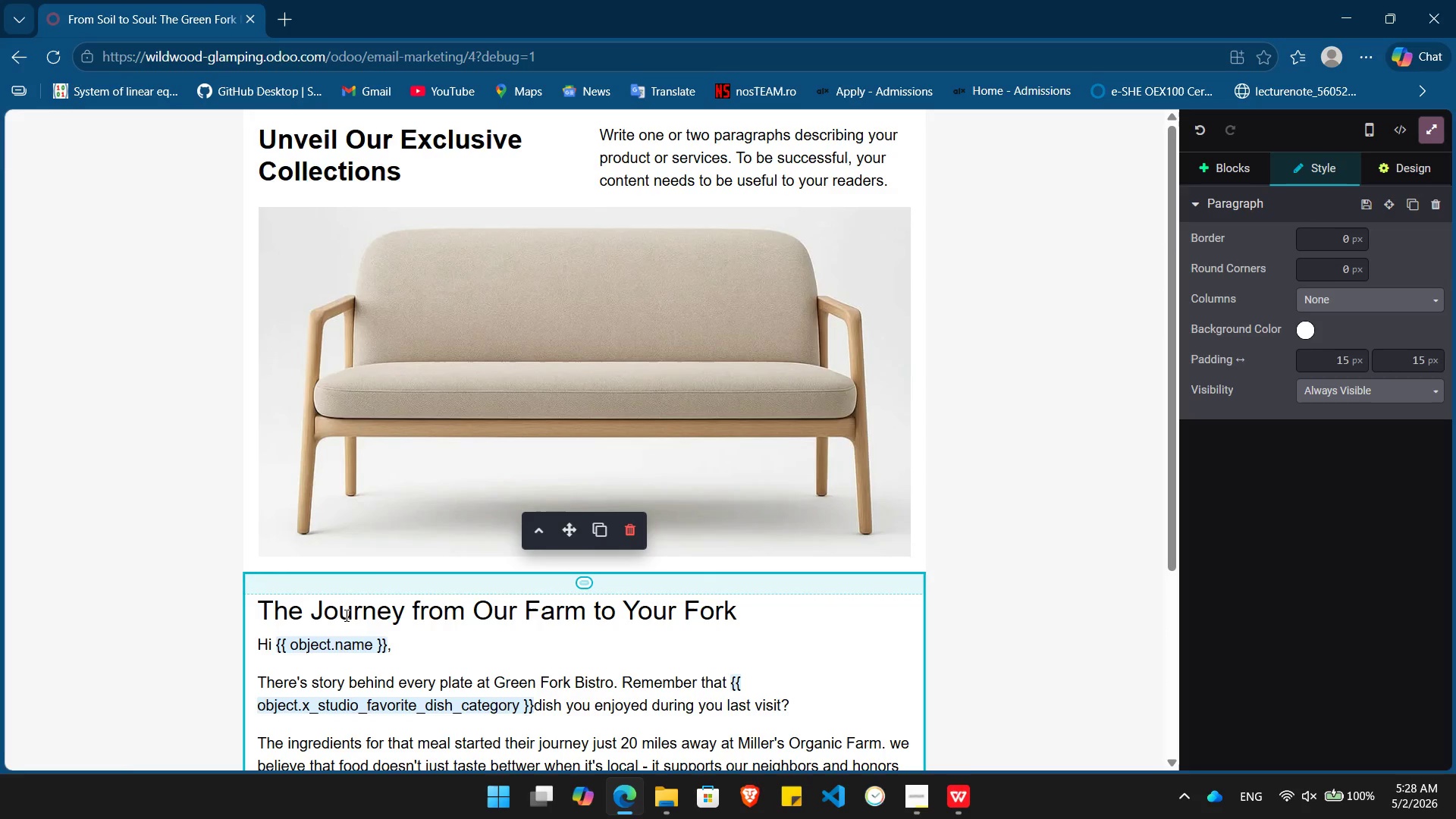 
double_click([345, 615])
 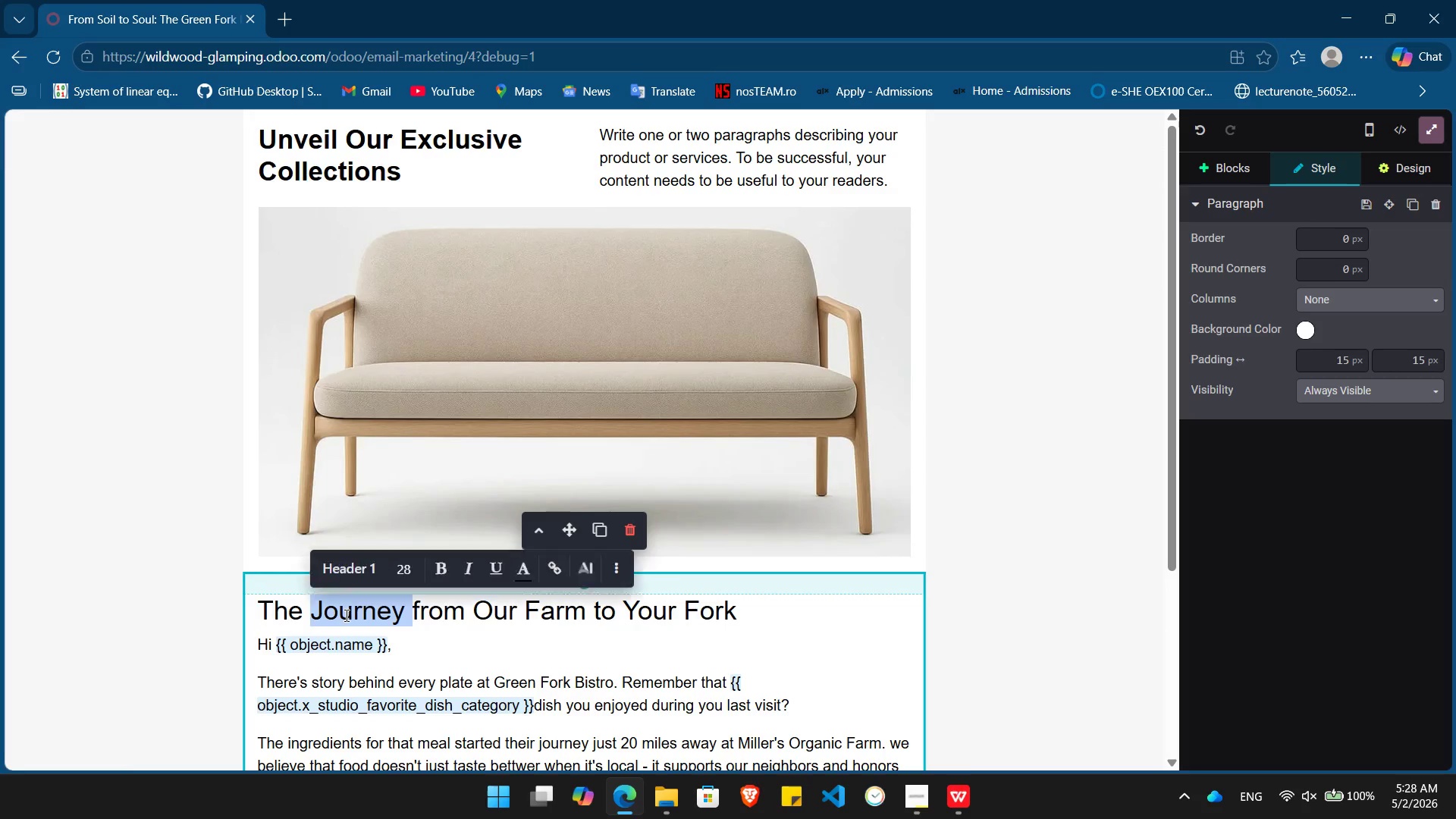 
triple_click([345, 615])
 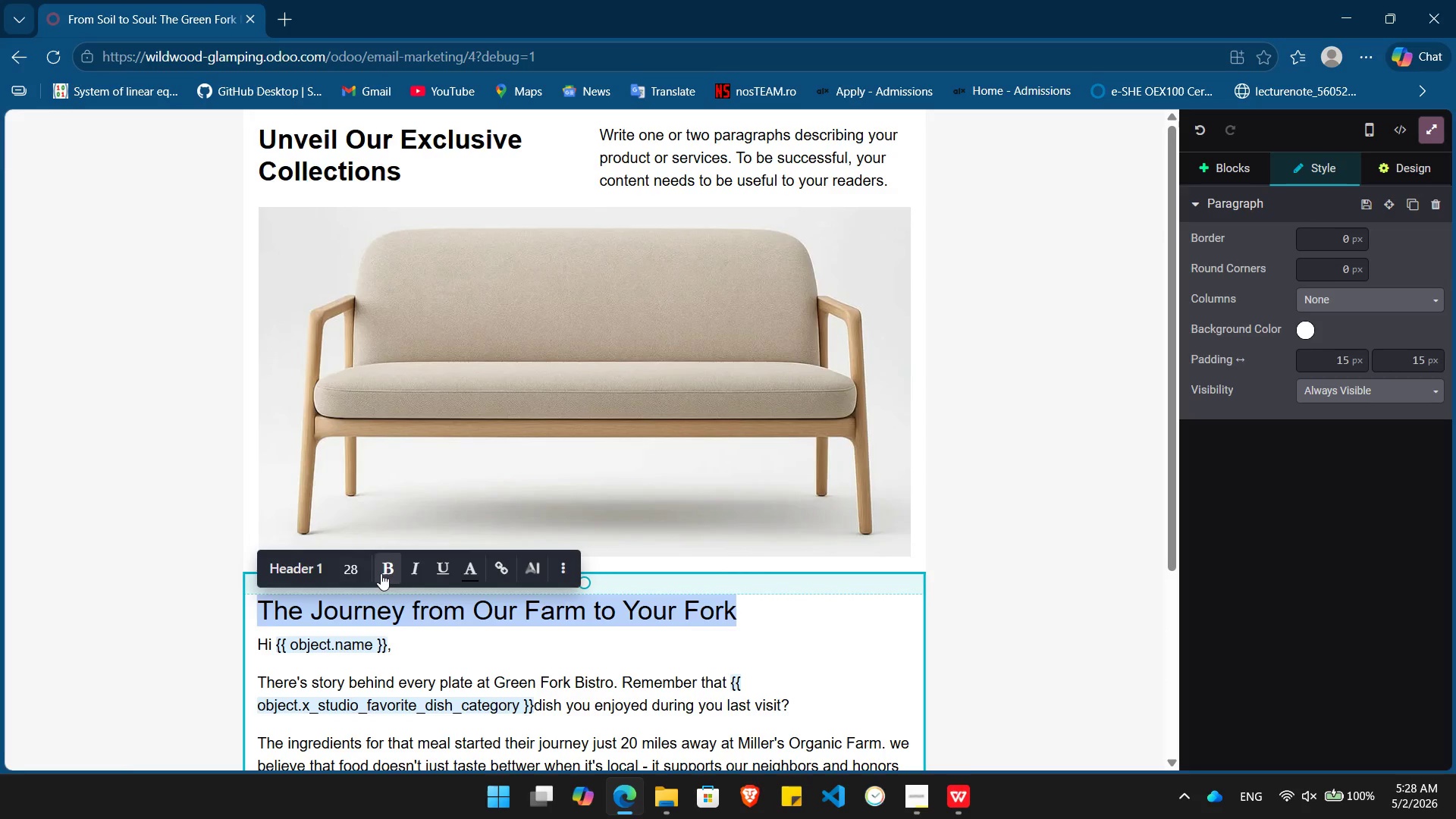 
left_click([381, 573])
 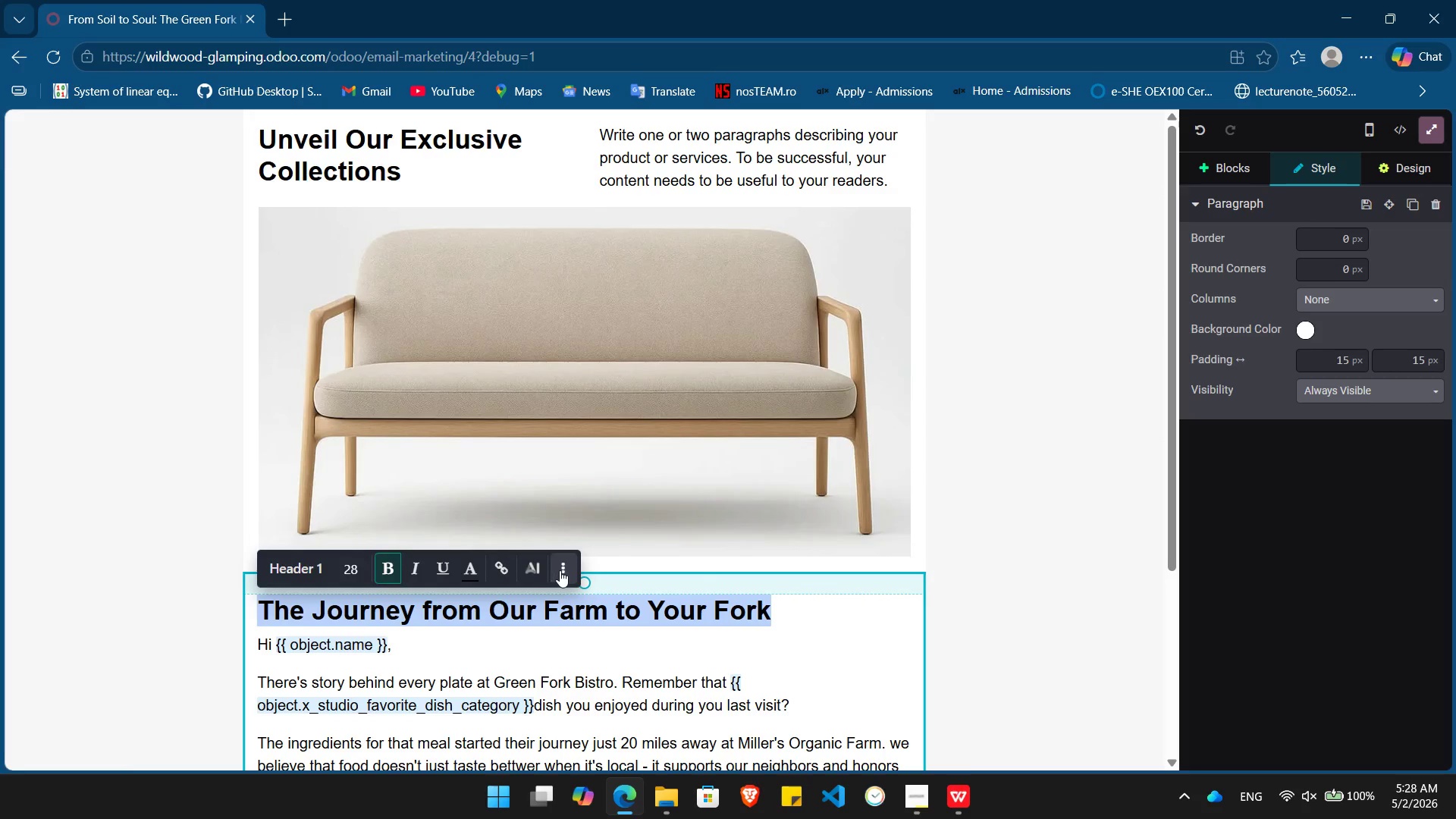 
left_click([561, 570])
 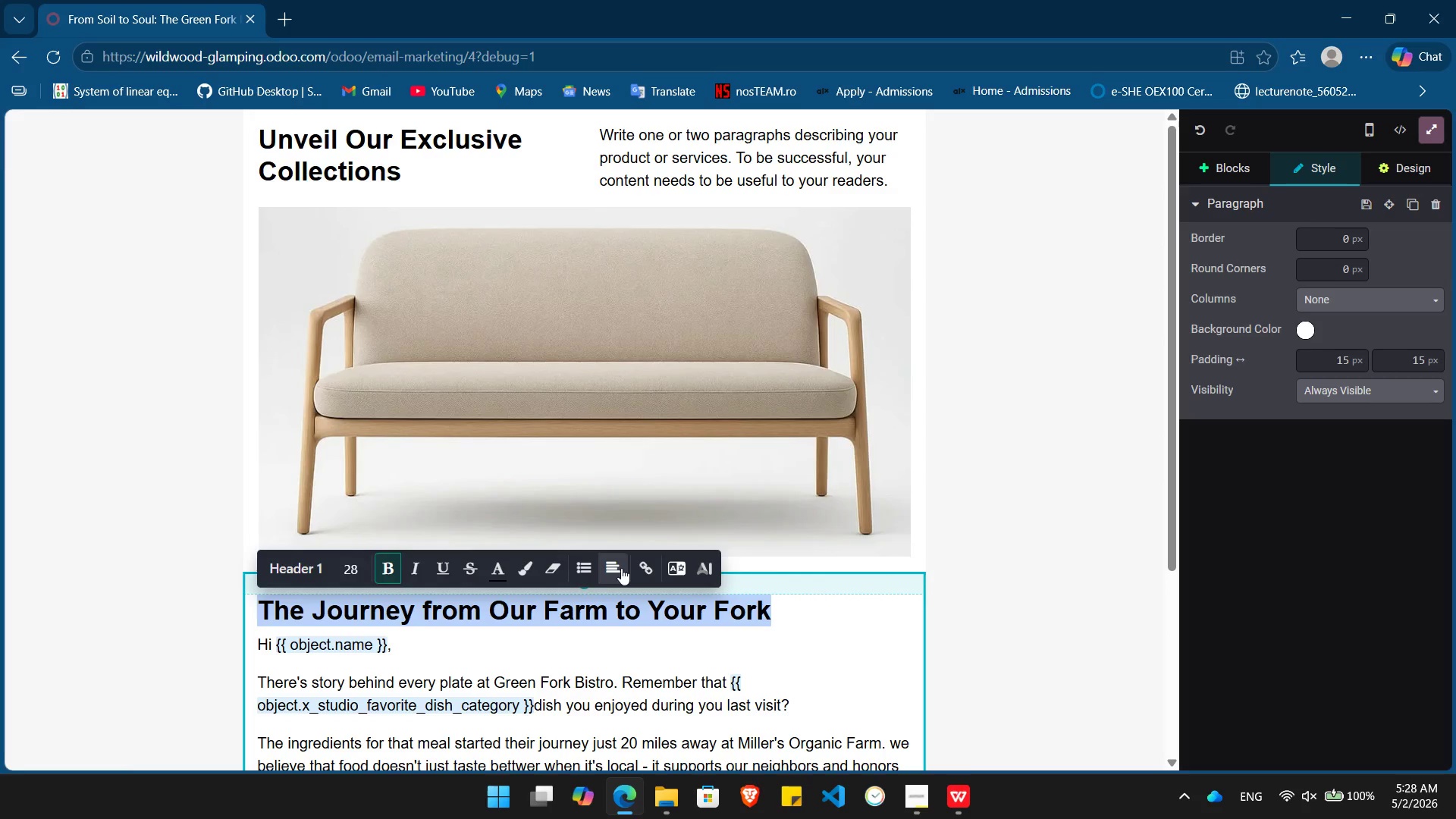 
left_click([615, 568])
 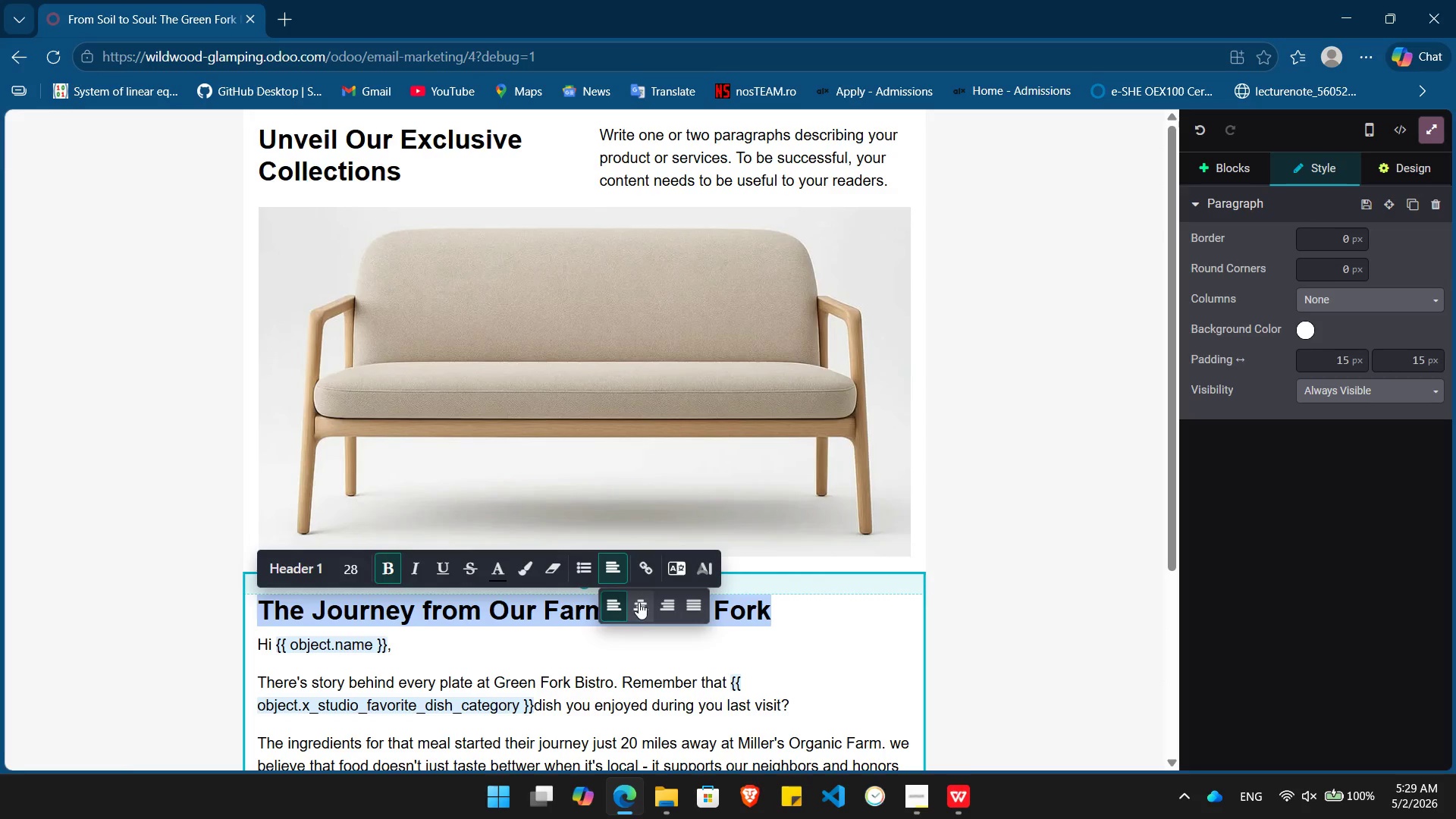 
left_click([639, 602])
 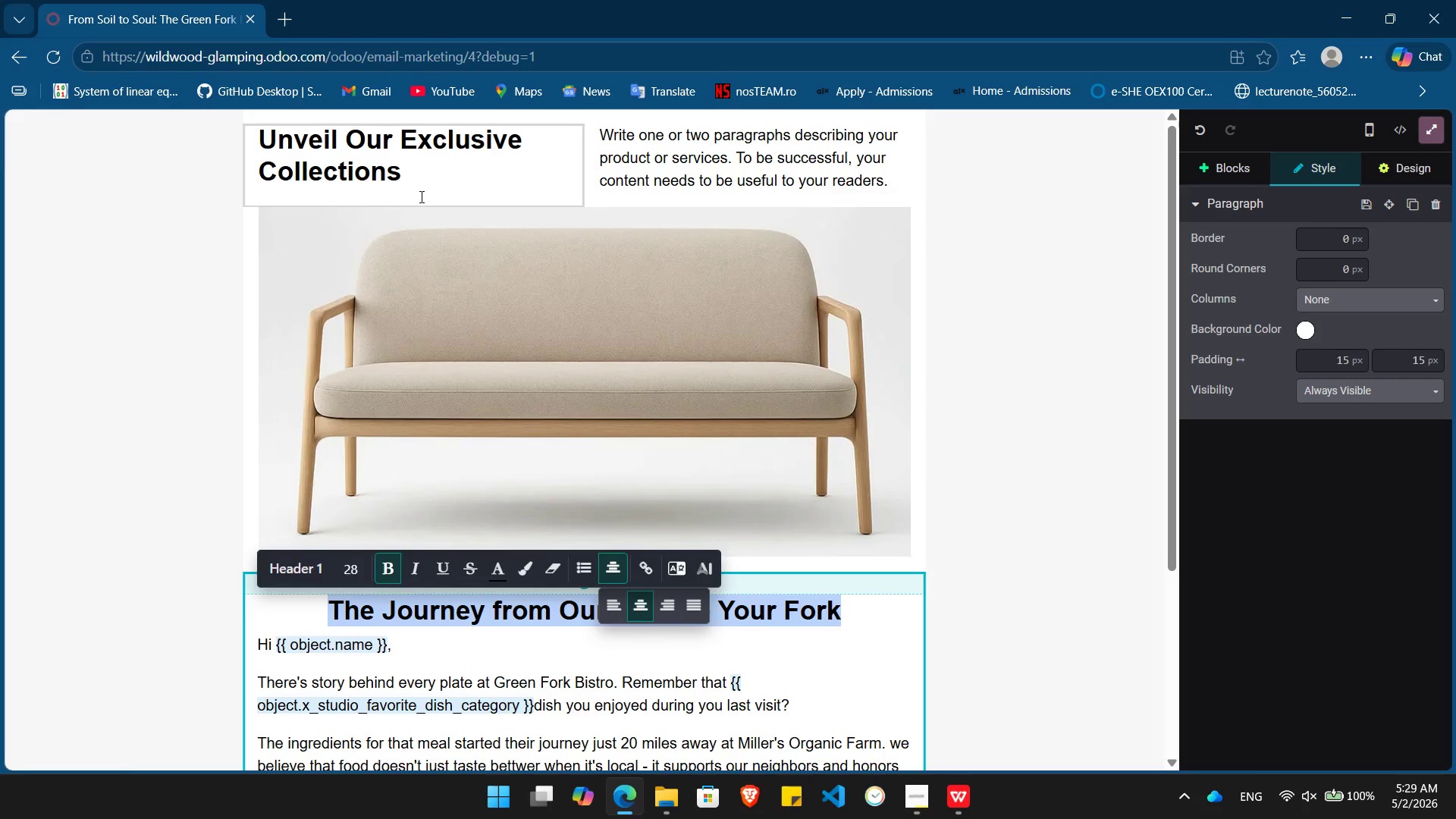 
left_click_drag(start_coordinate=[414, 181], to_coordinate=[266, 146])
 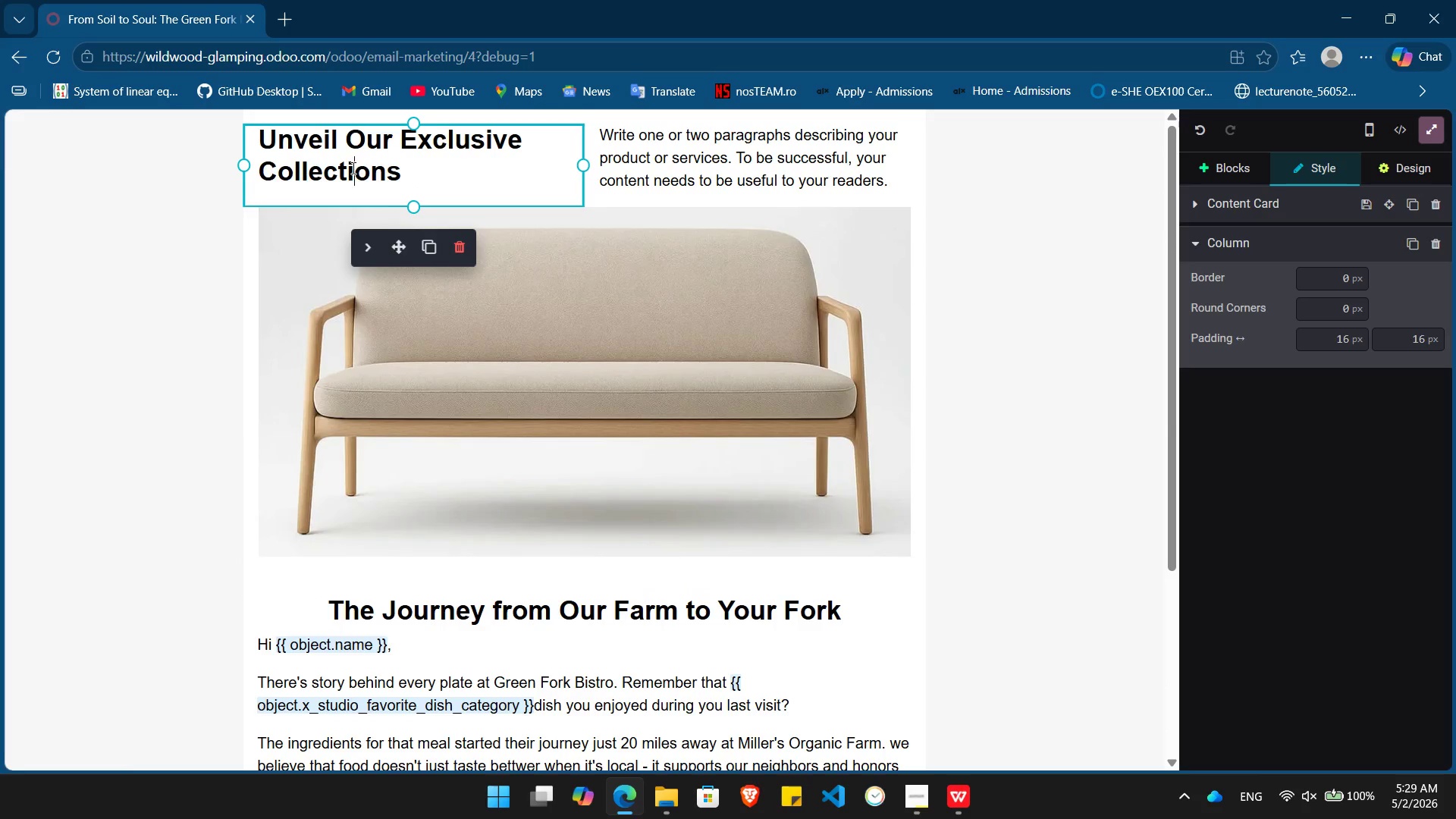 
double_click([352, 168])
 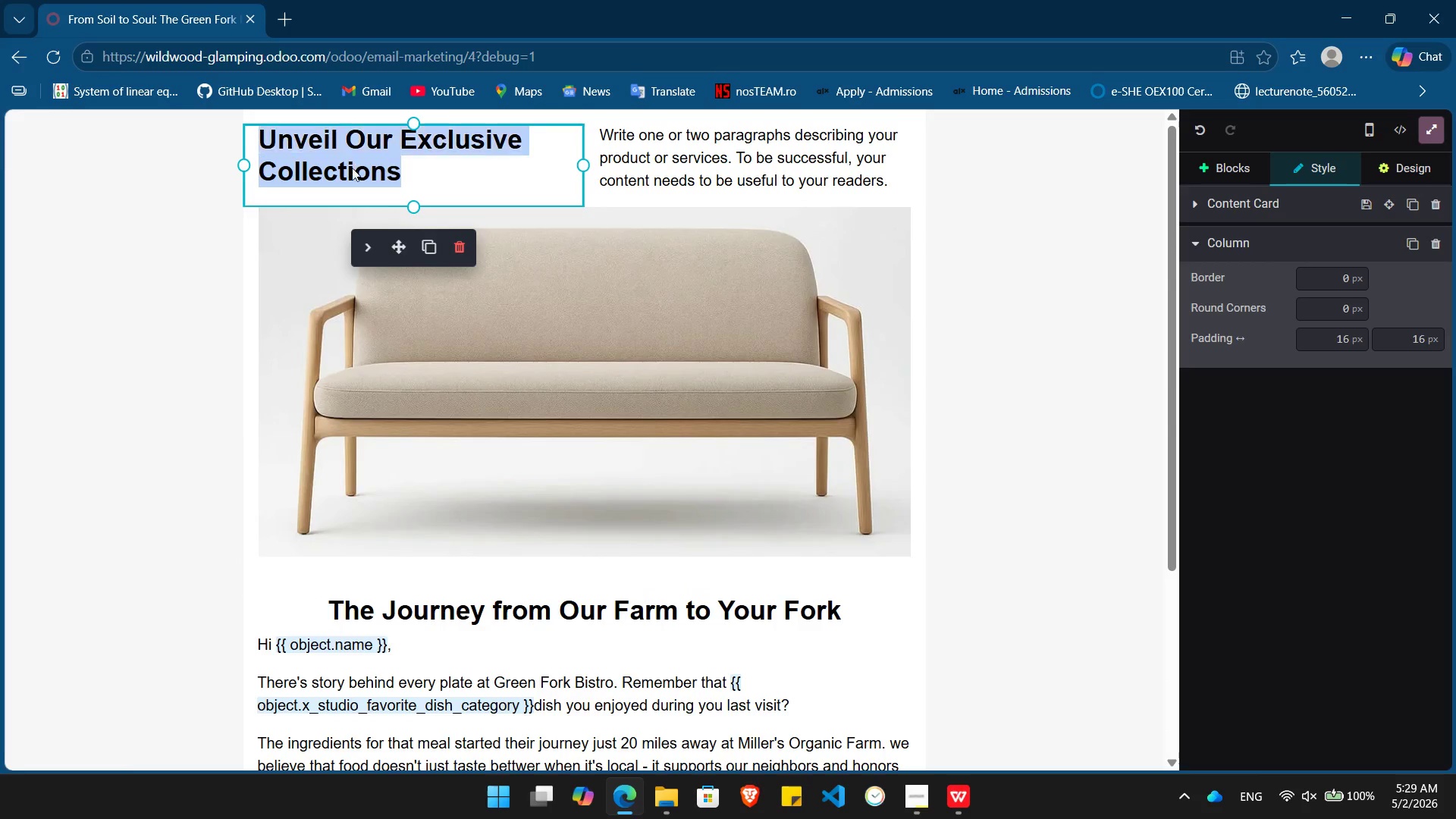 
triple_click([352, 168])
 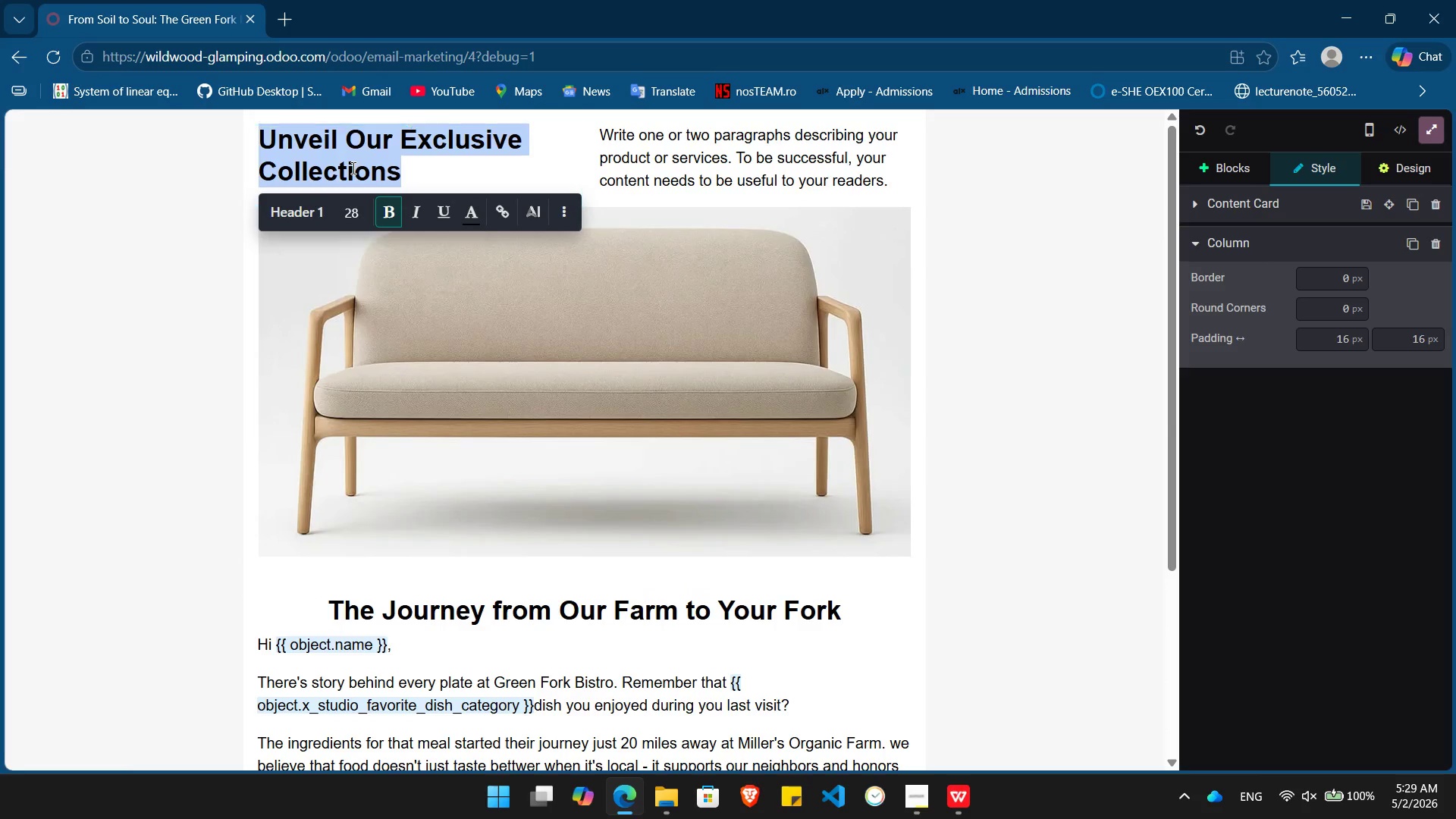 
key(NumLock)
 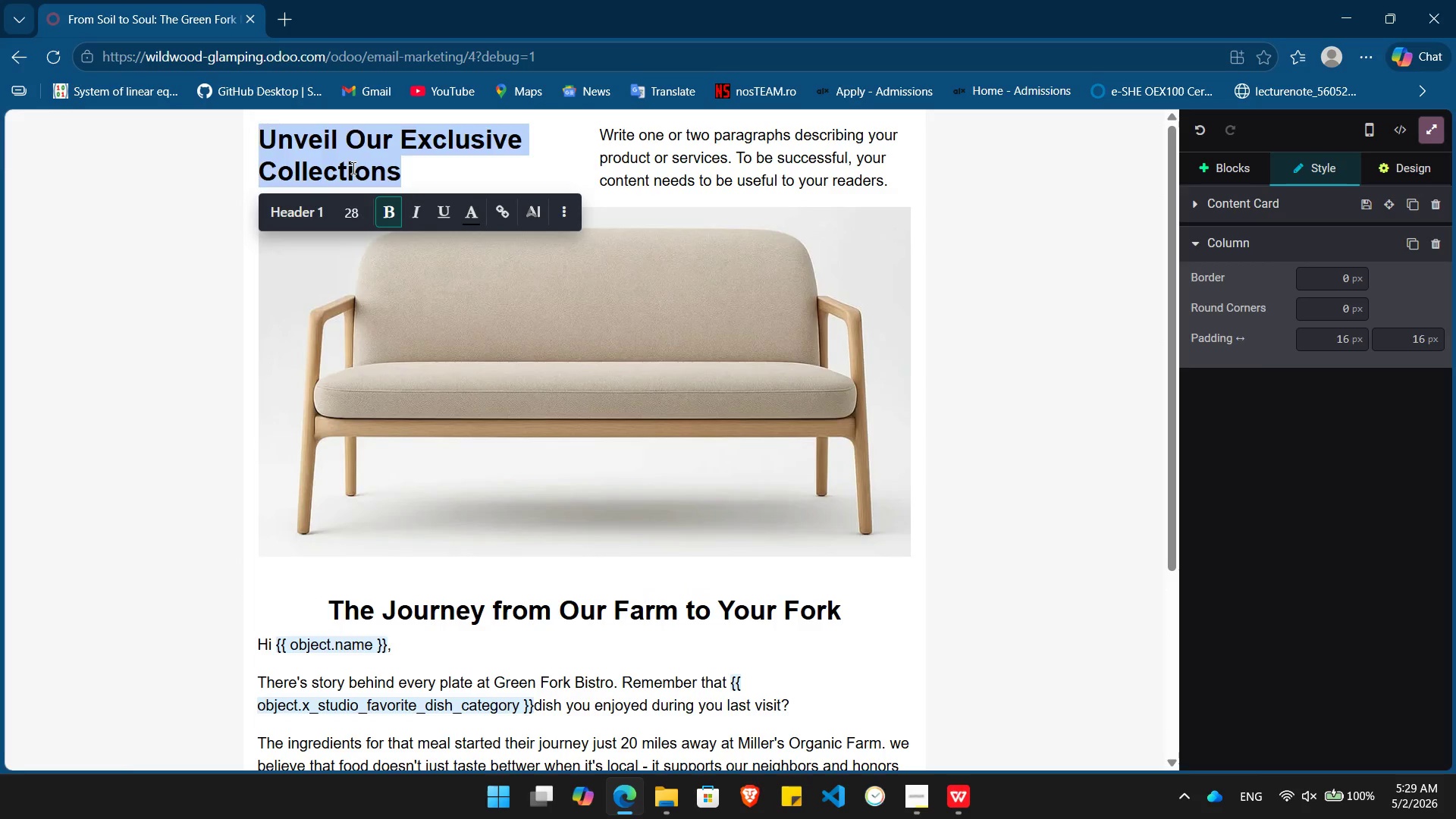 
key(Backspace)
 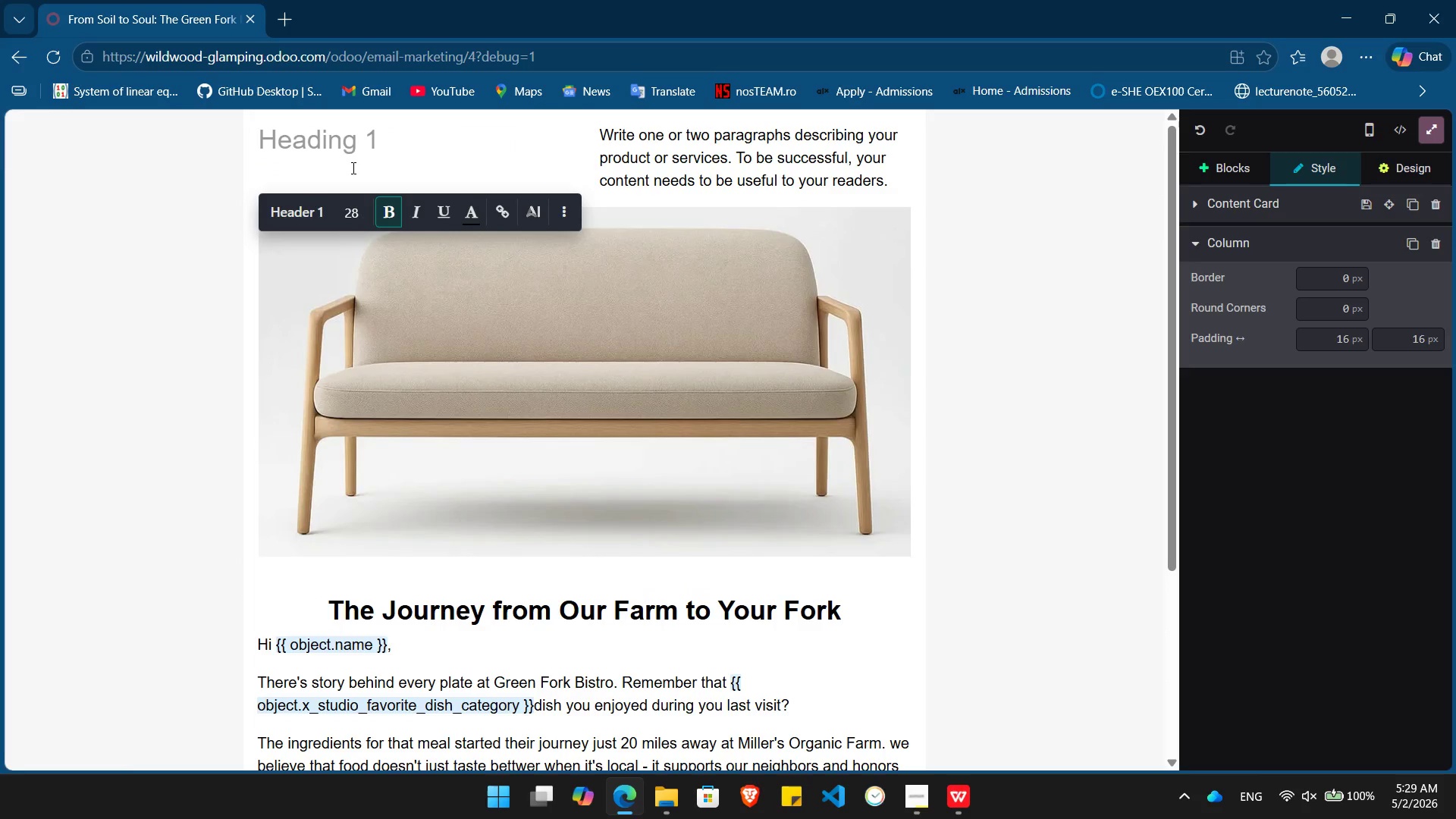 
key(Alt+Tab)